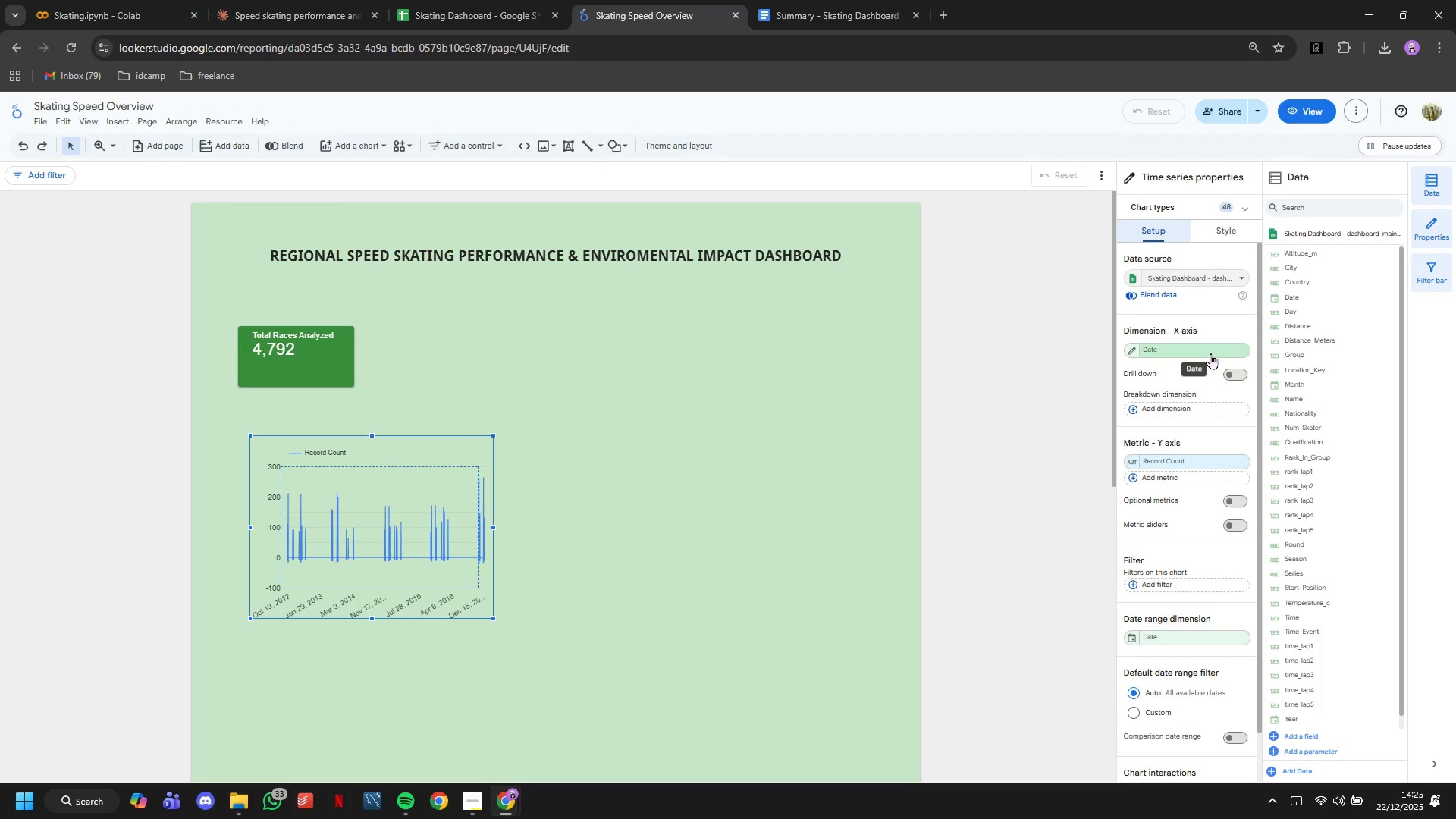 
wait(6.17)
 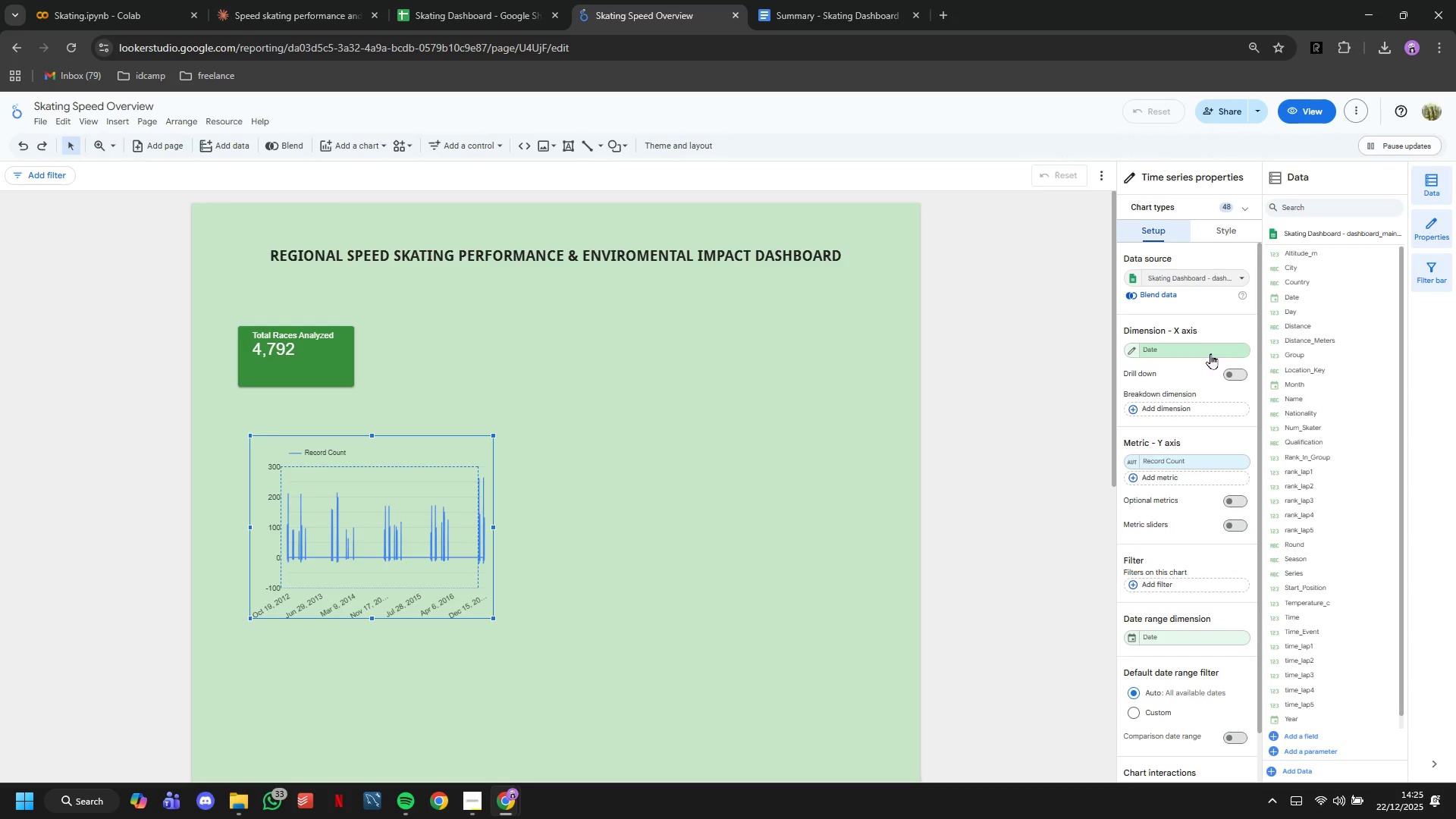 
left_click([1211, 459])
 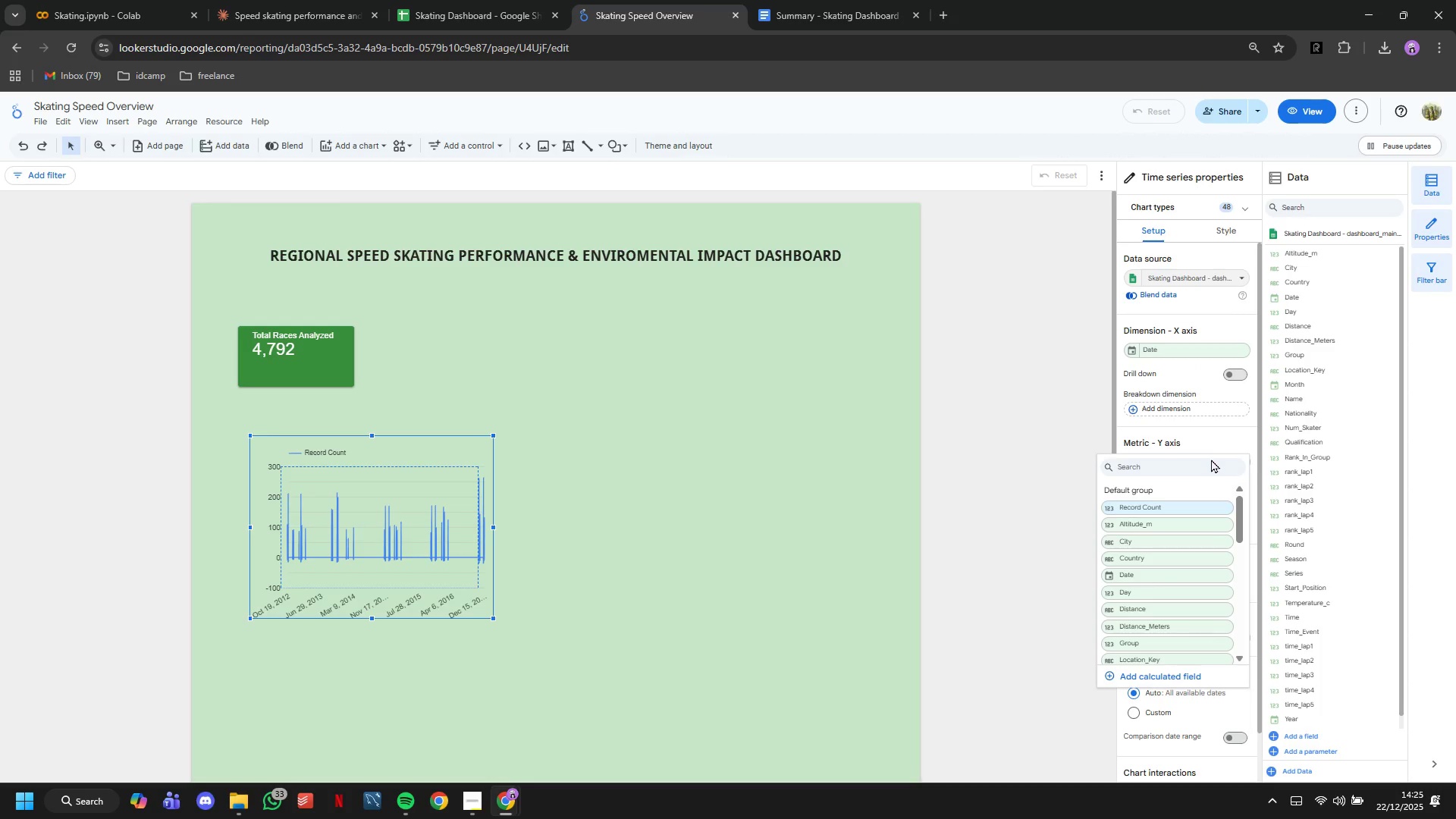 
type(tim)
 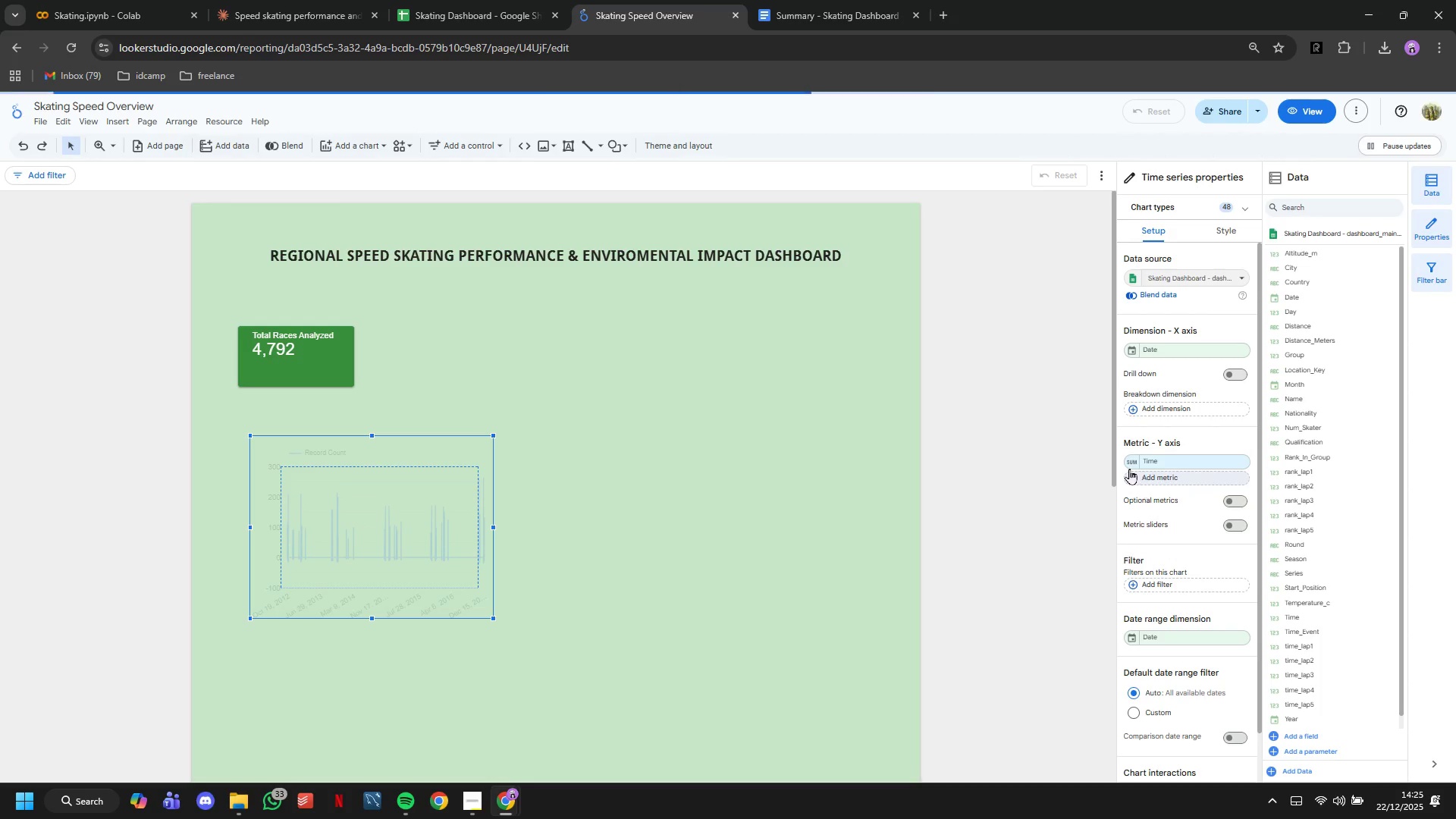 
left_click([1127, 464])
 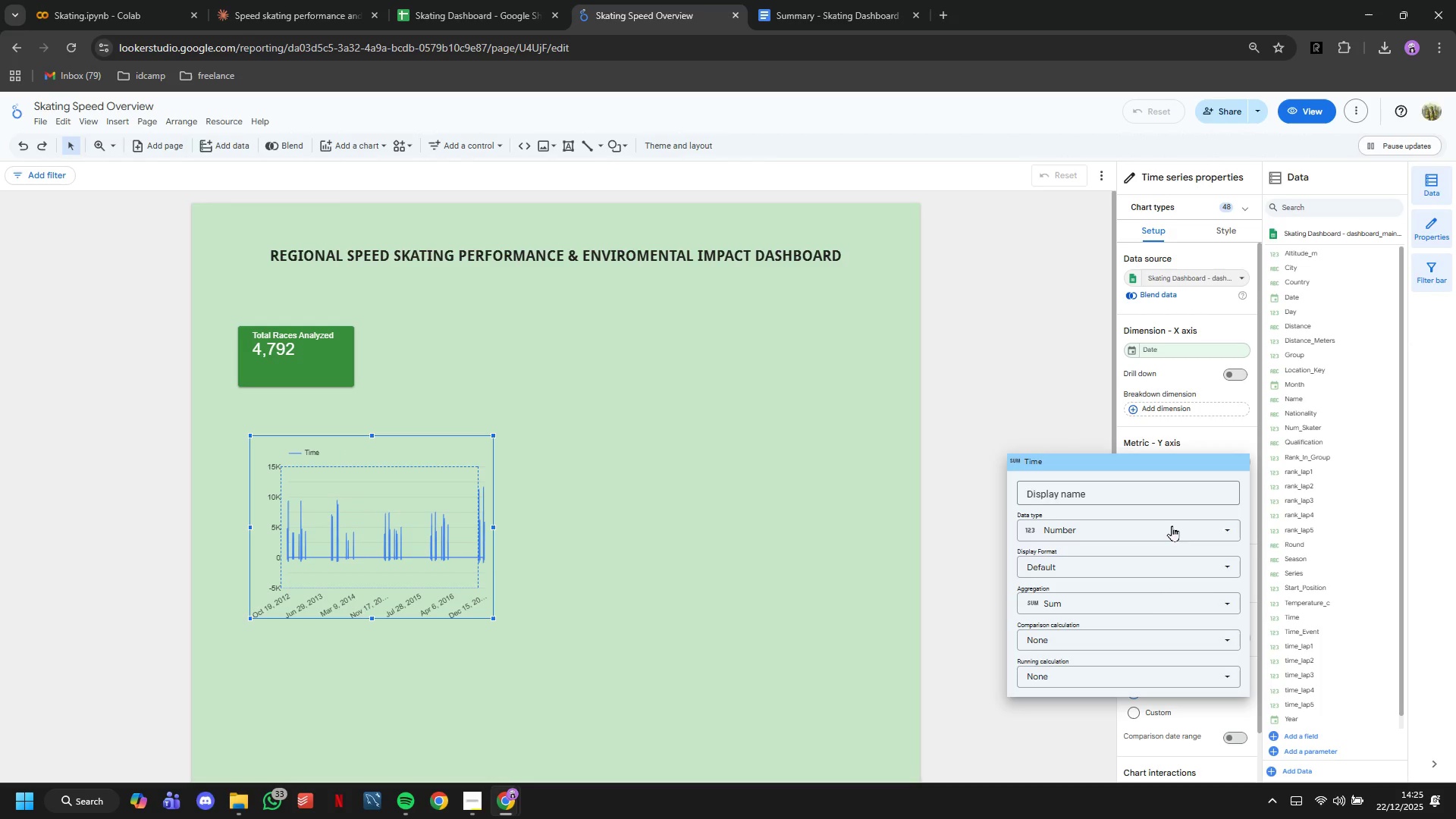 
left_click([1151, 601])
 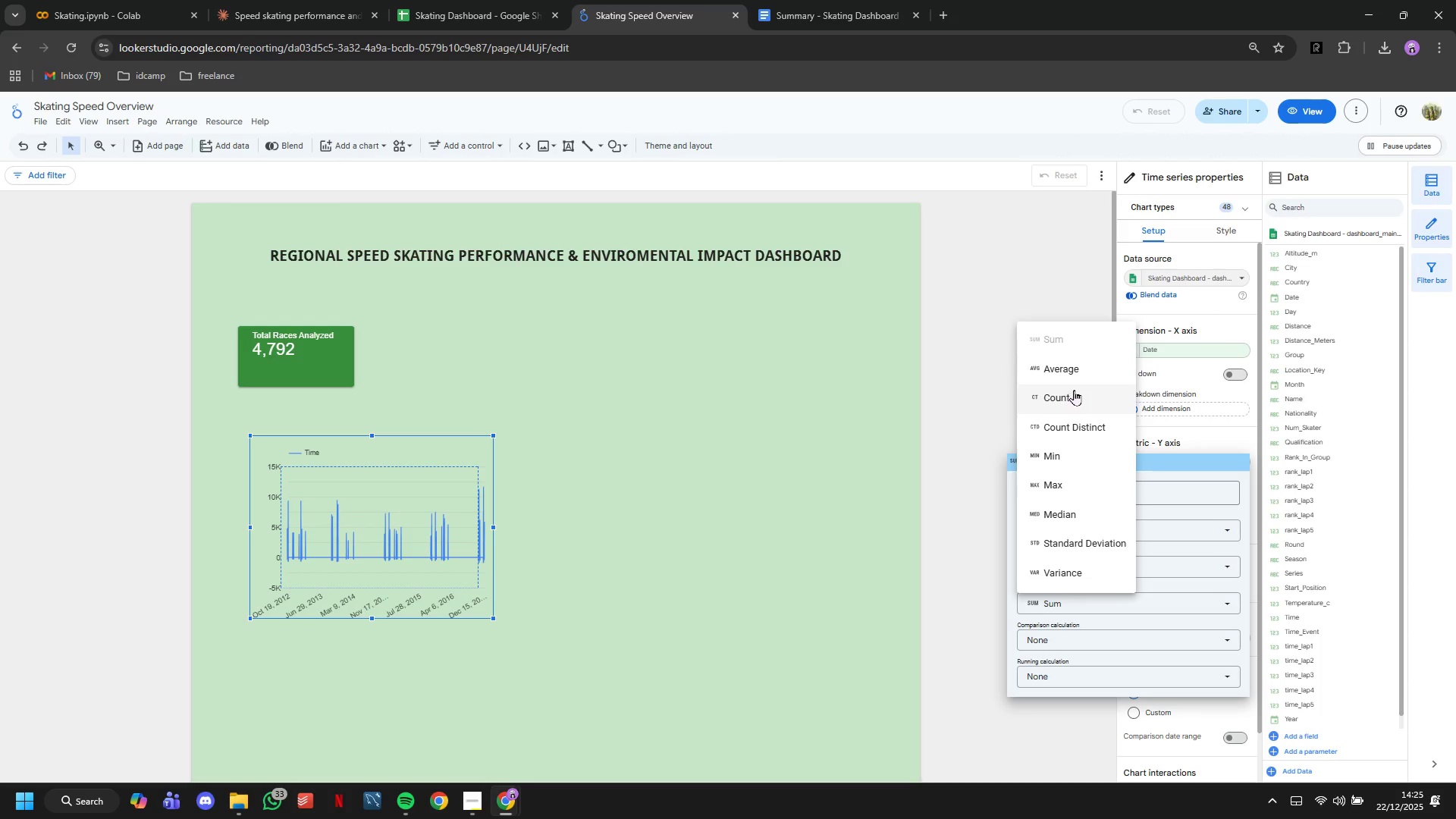 
left_click([1068, 372])
 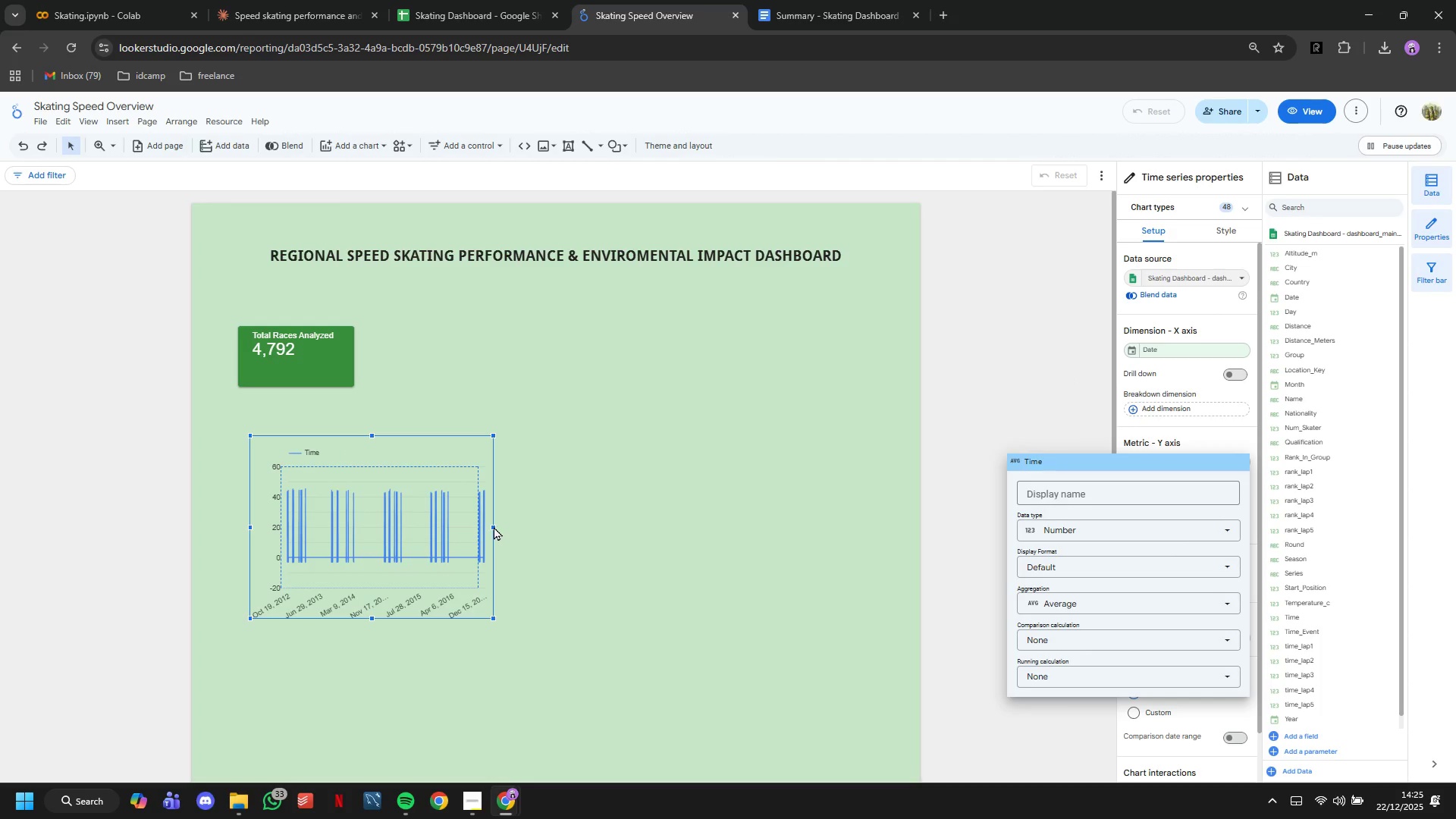 
left_click([529, 535])
 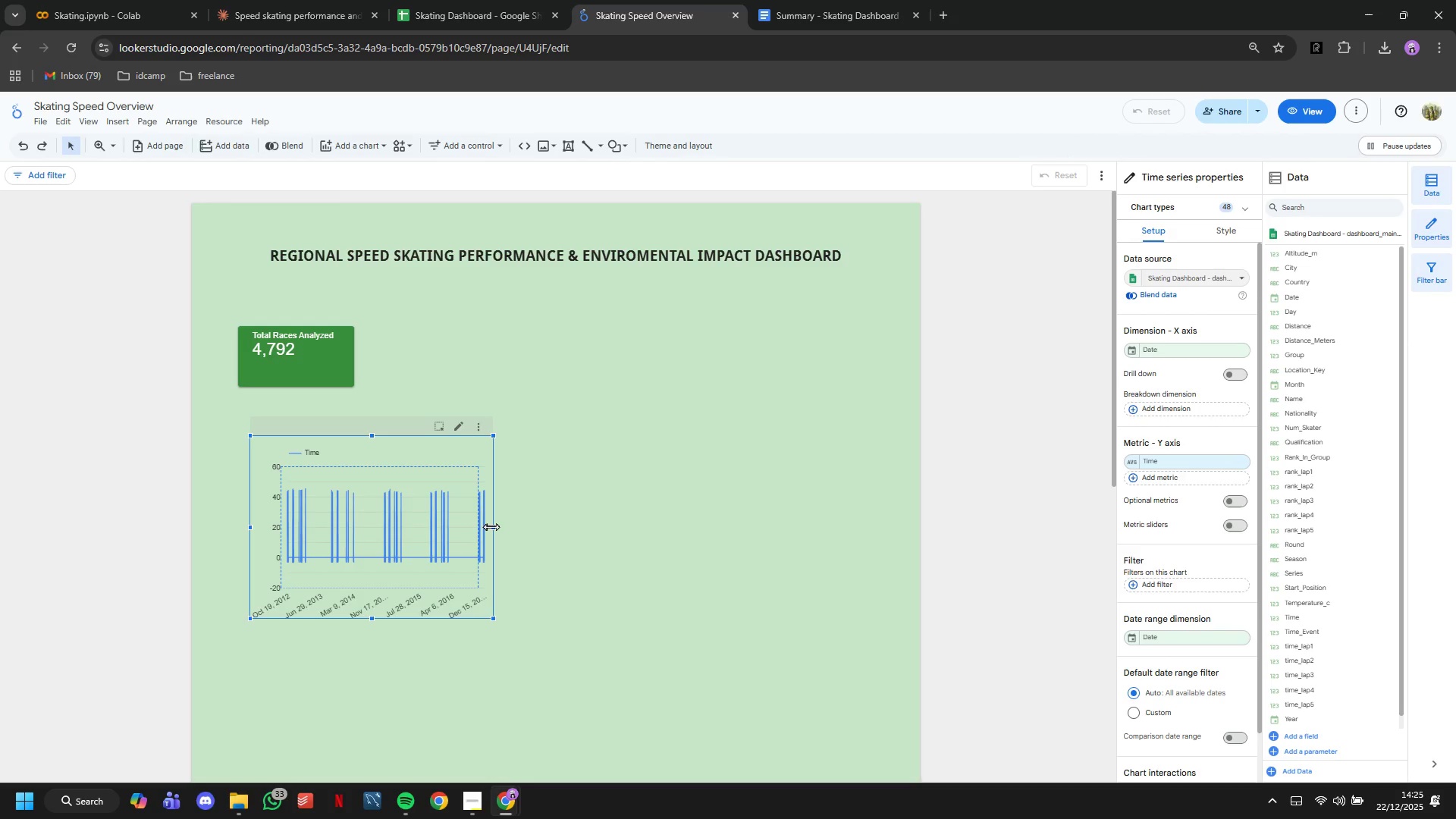 
left_click_drag(start_coordinate=[491, 526], to_coordinate=[874, 558])
 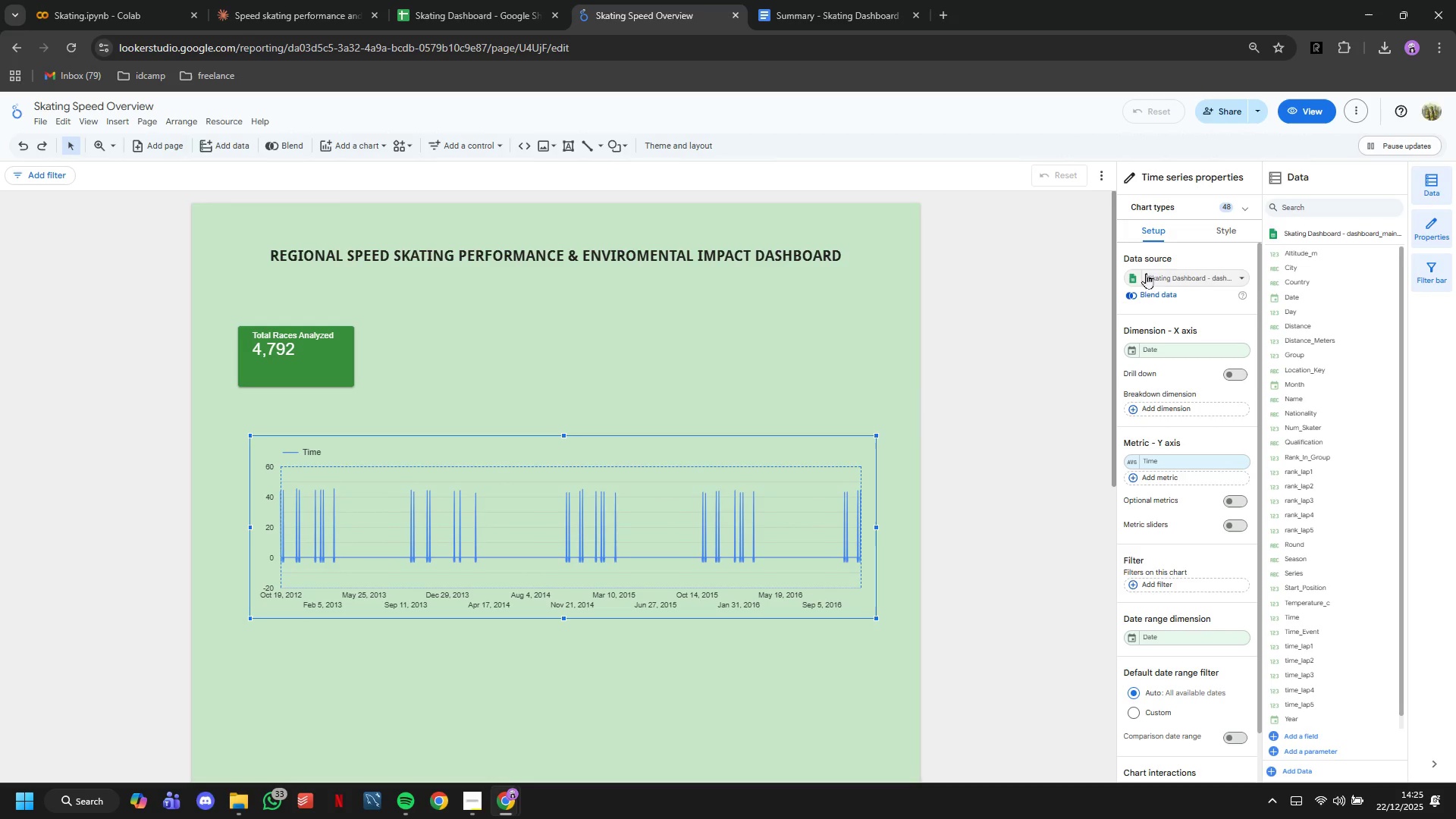 
left_click([1210, 235])
 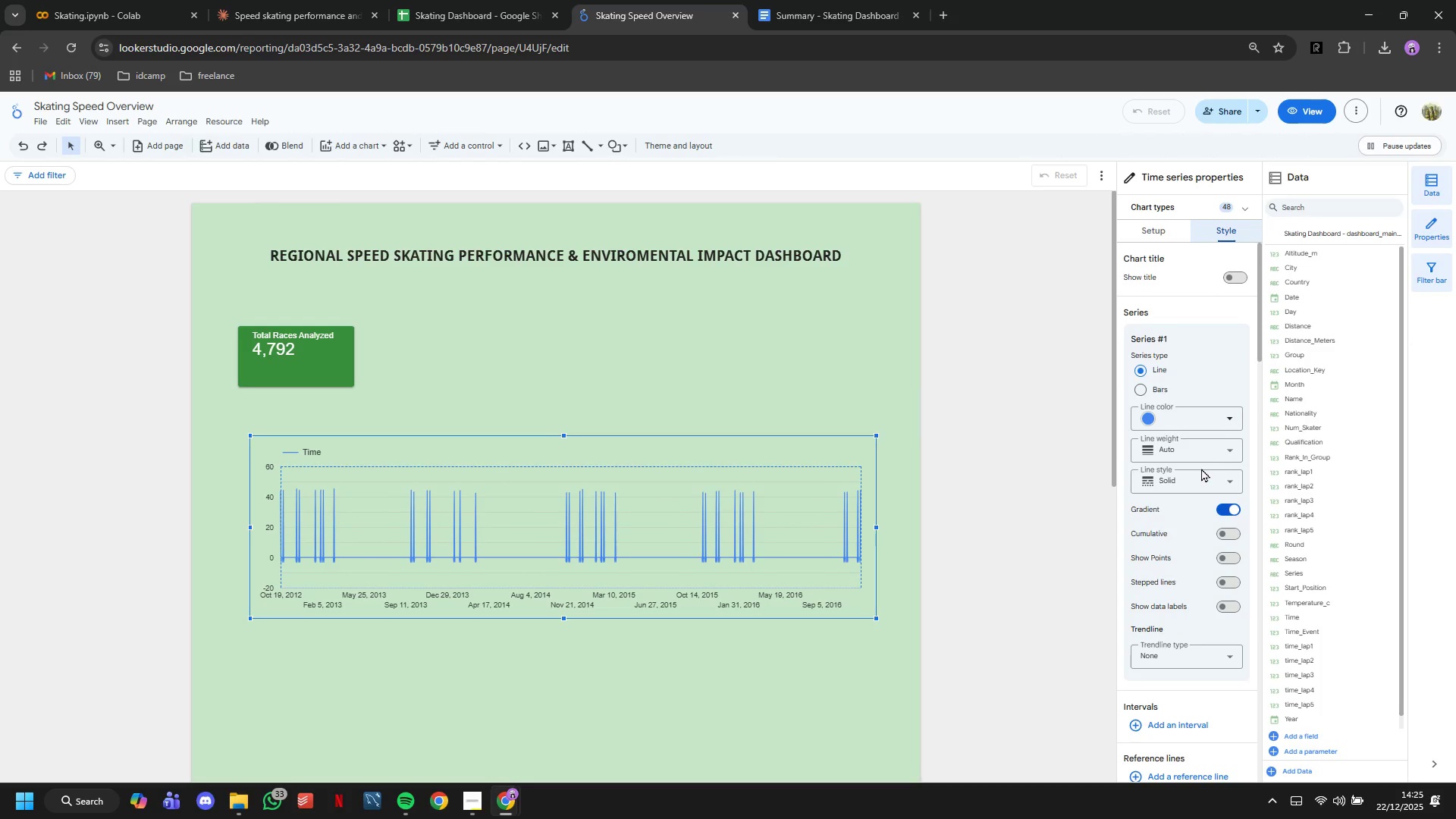 
scroll: coordinate [1201, 496], scroll_direction: down, amount: 27.0
 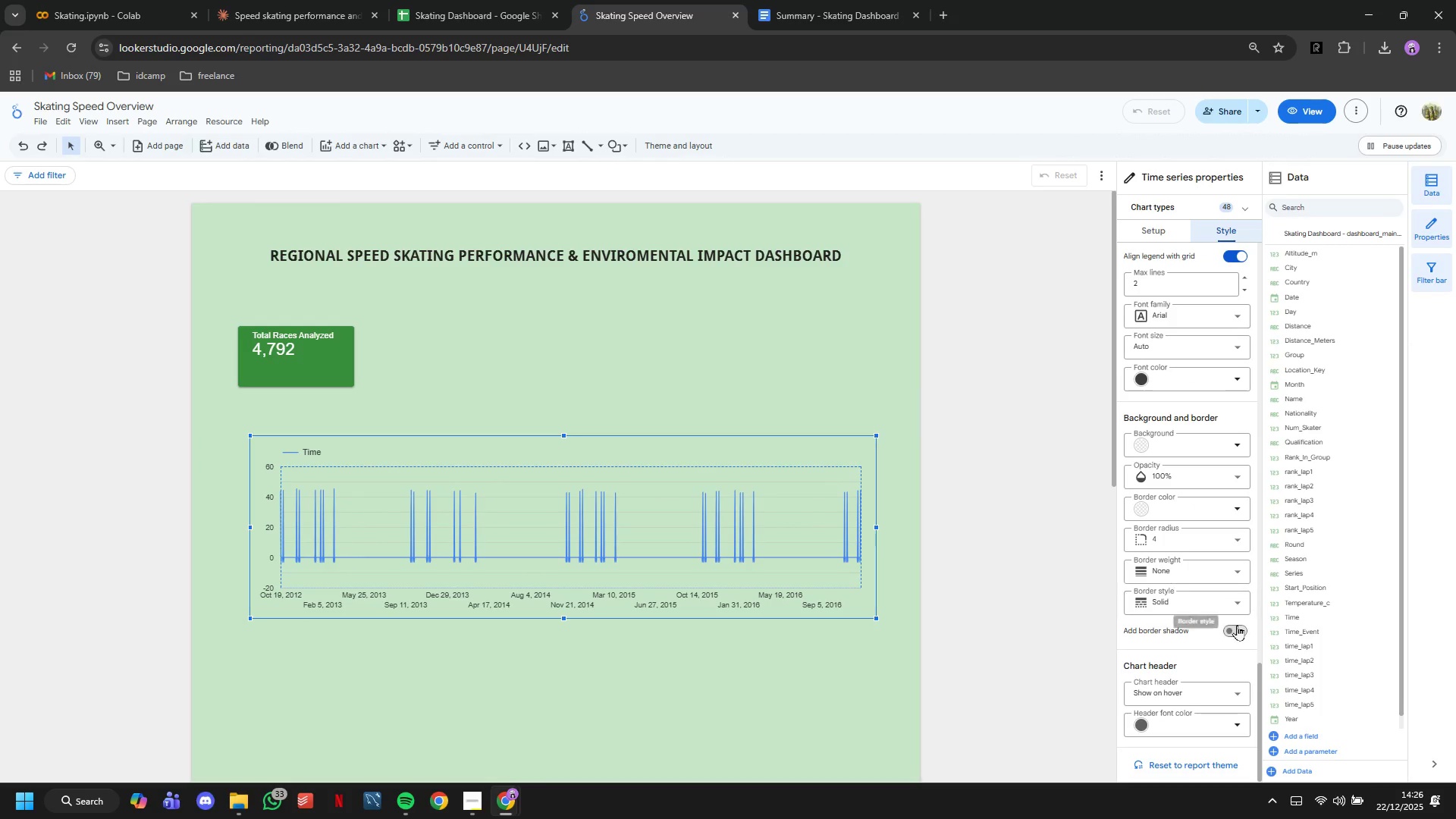 
left_click([1238, 634])
 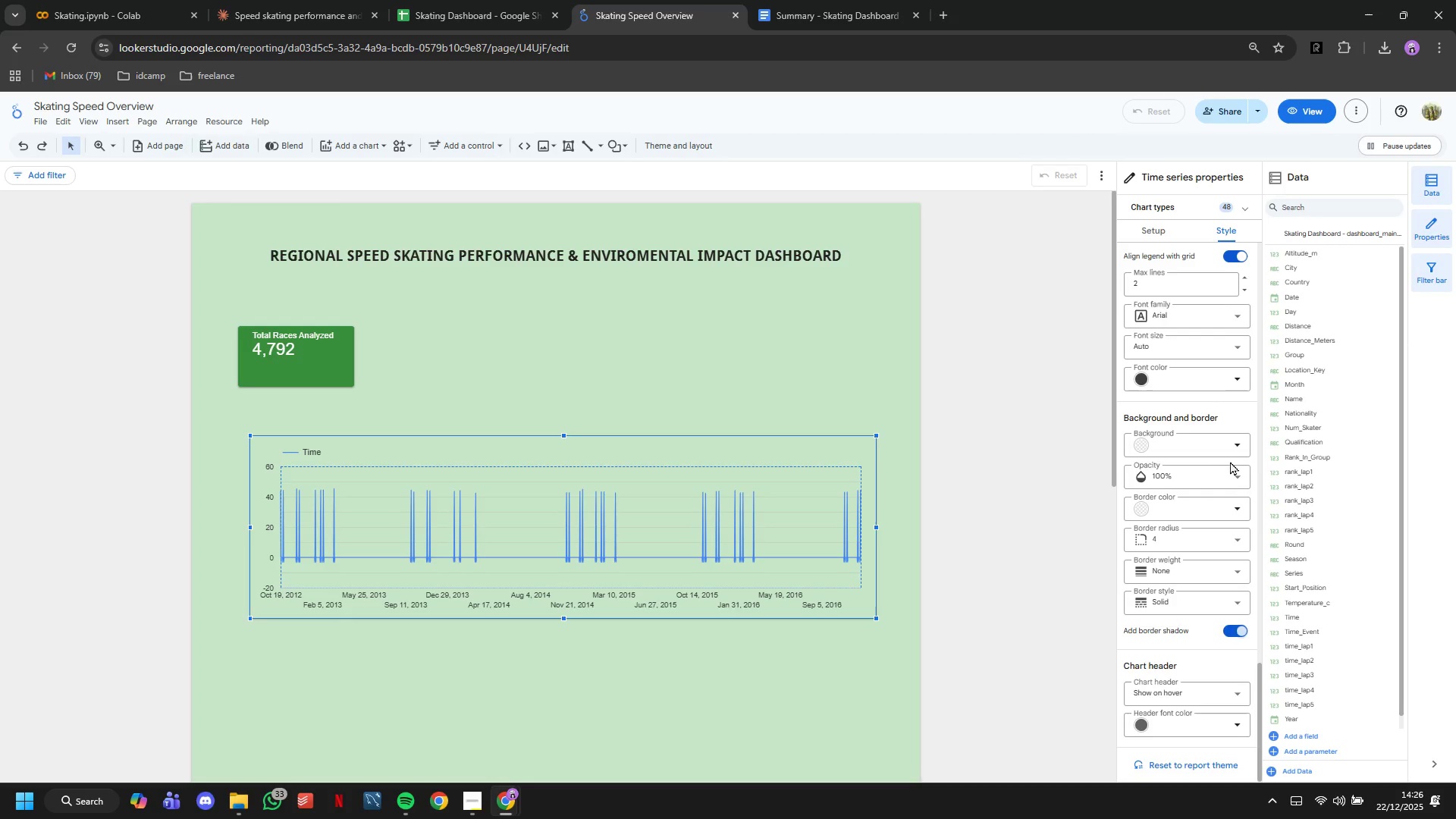 
left_click([1235, 445])
 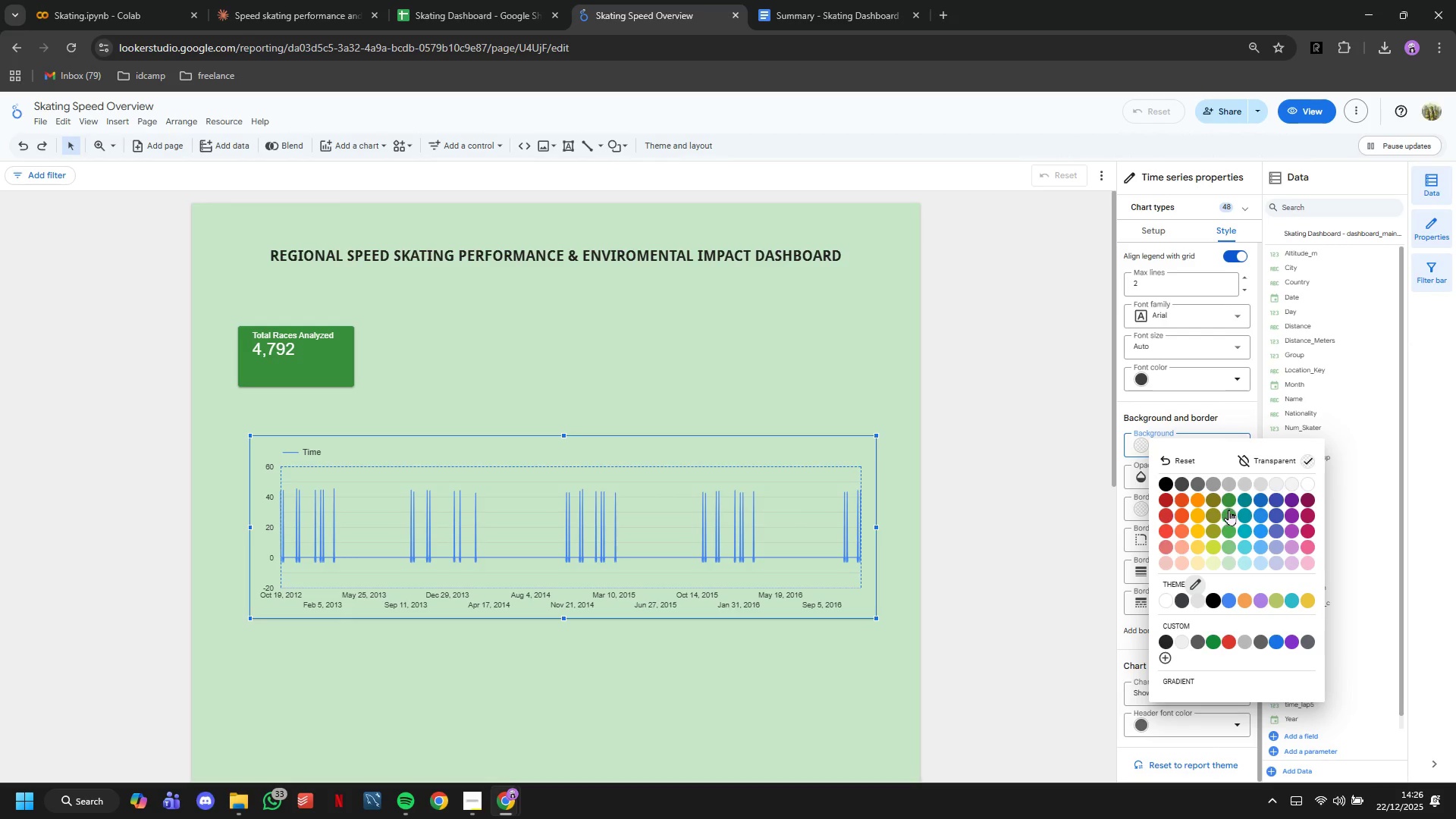 
left_click([1228, 510])
 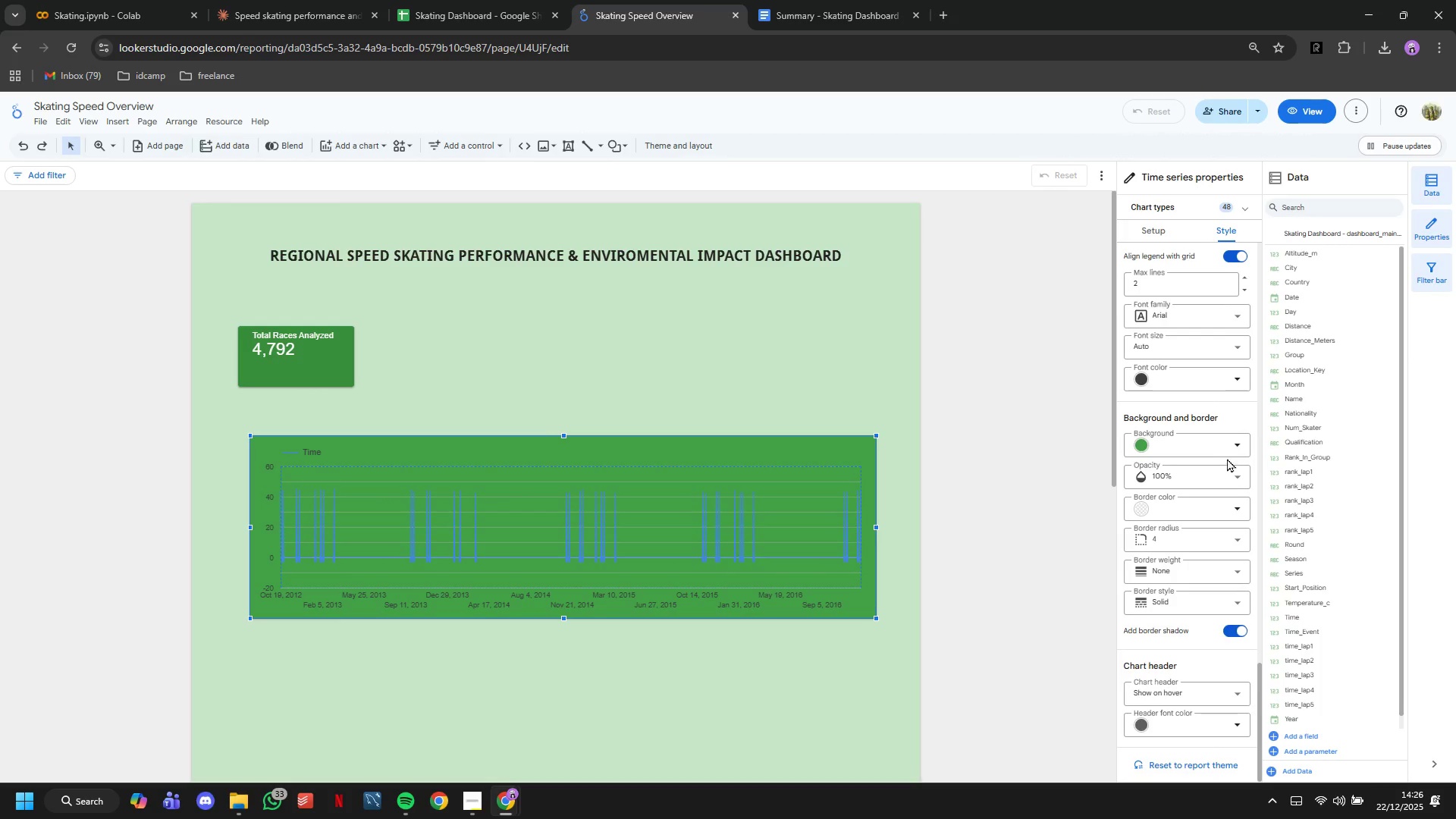 
scroll: coordinate [1223, 455], scroll_direction: up, amount: 24.0
 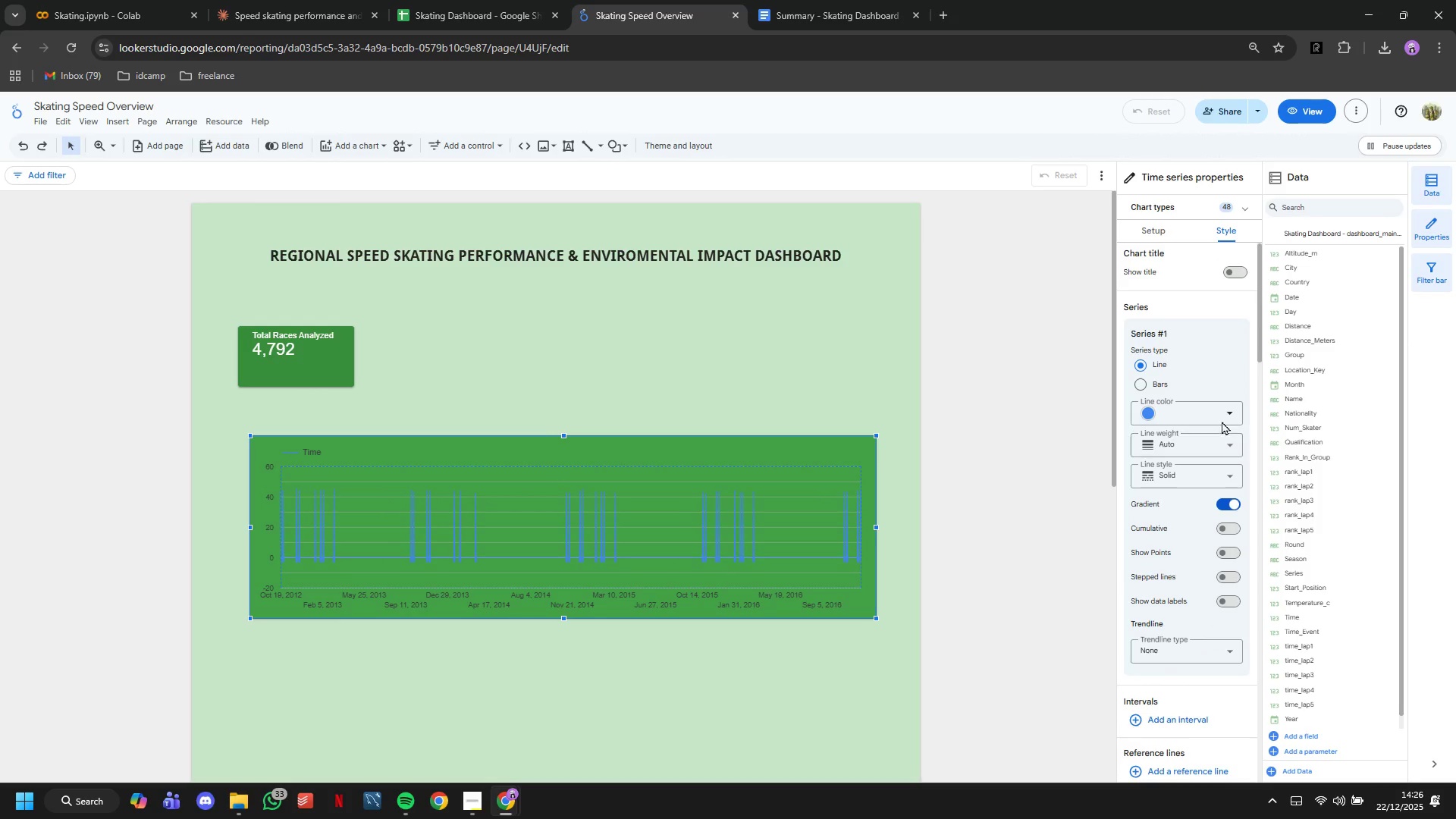 
left_click([1222, 408])
 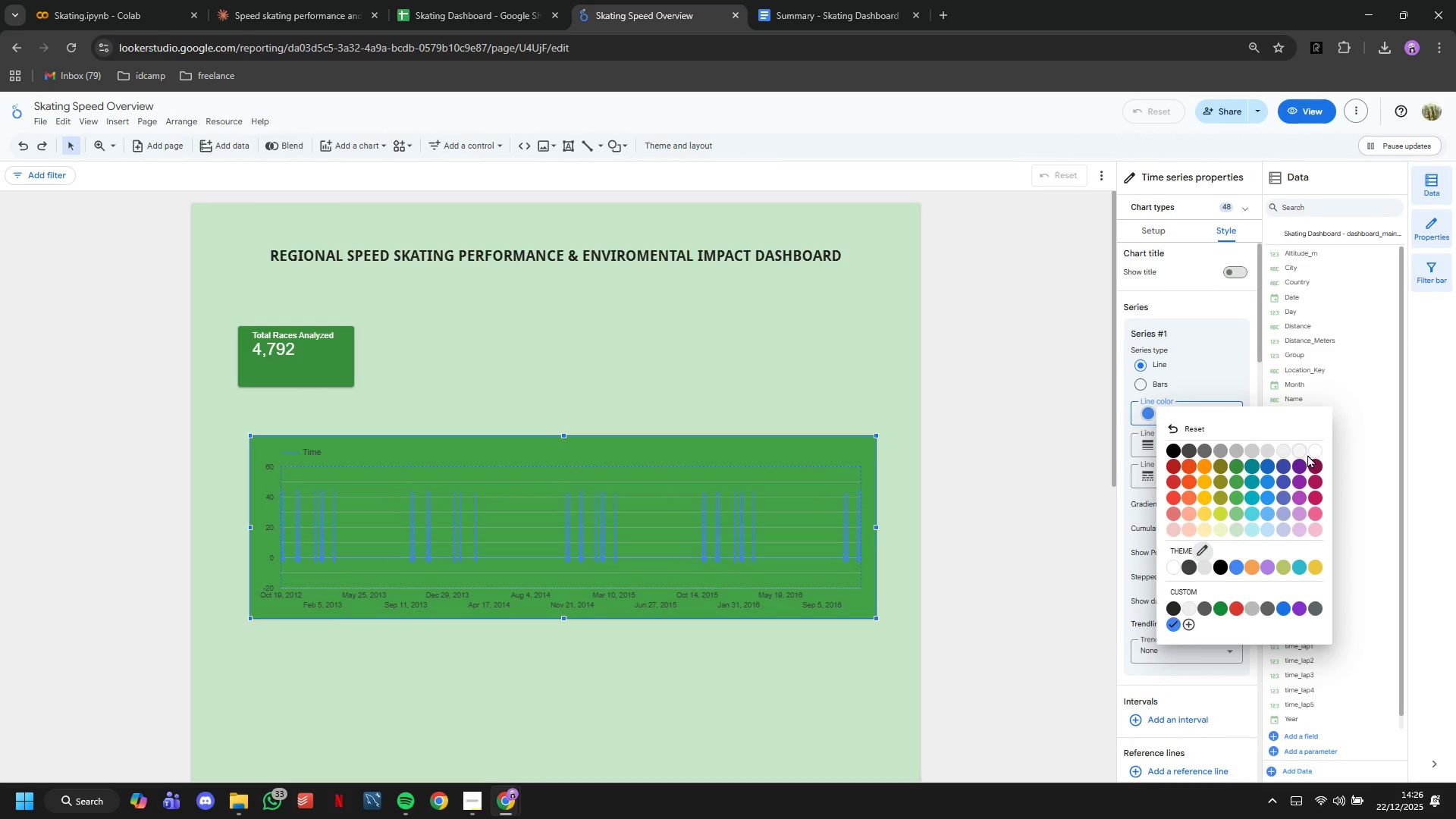 
left_click([1315, 455])
 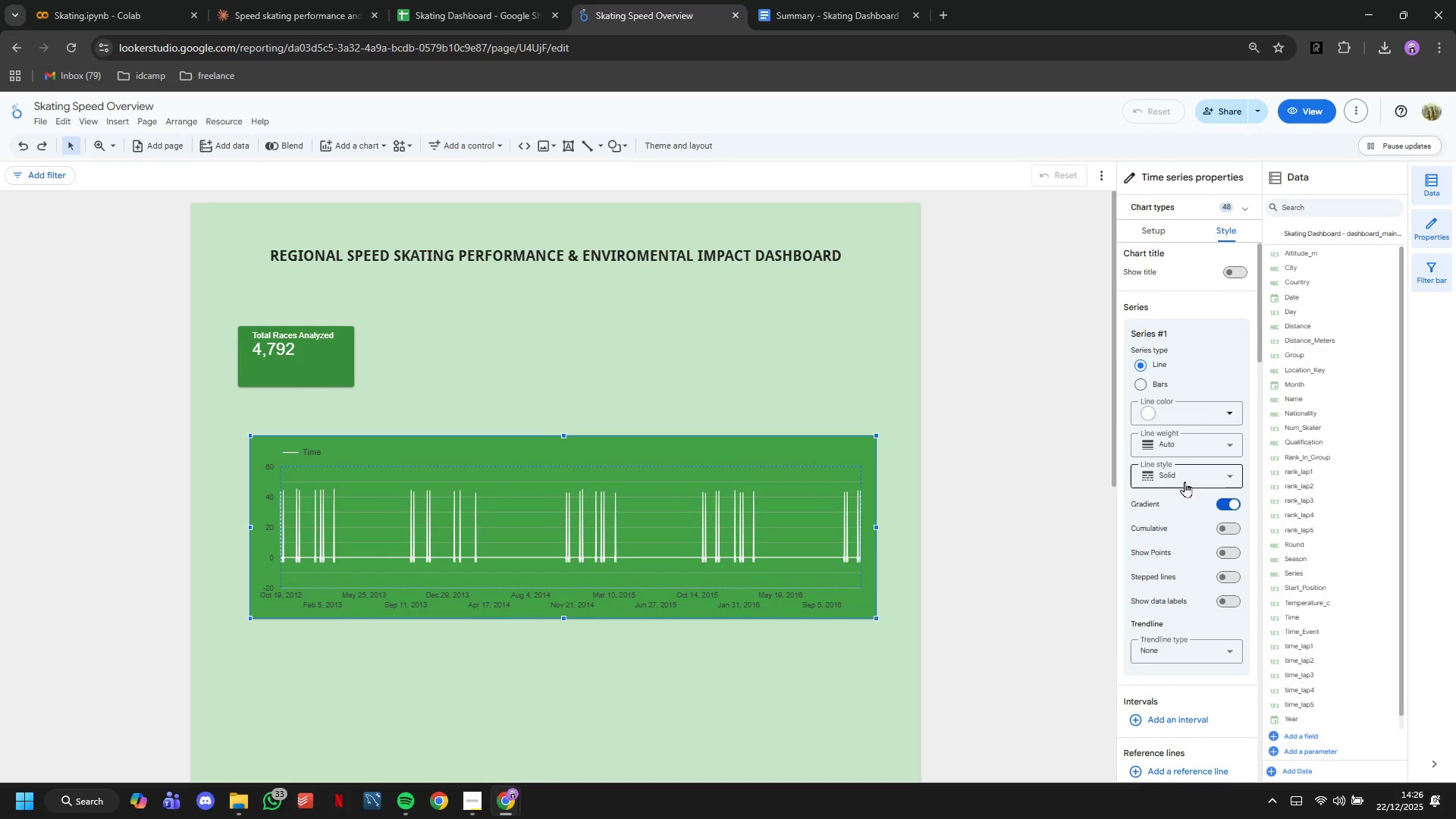 
scroll: coordinate [1180, 483], scroll_direction: up, amount: 2.0
 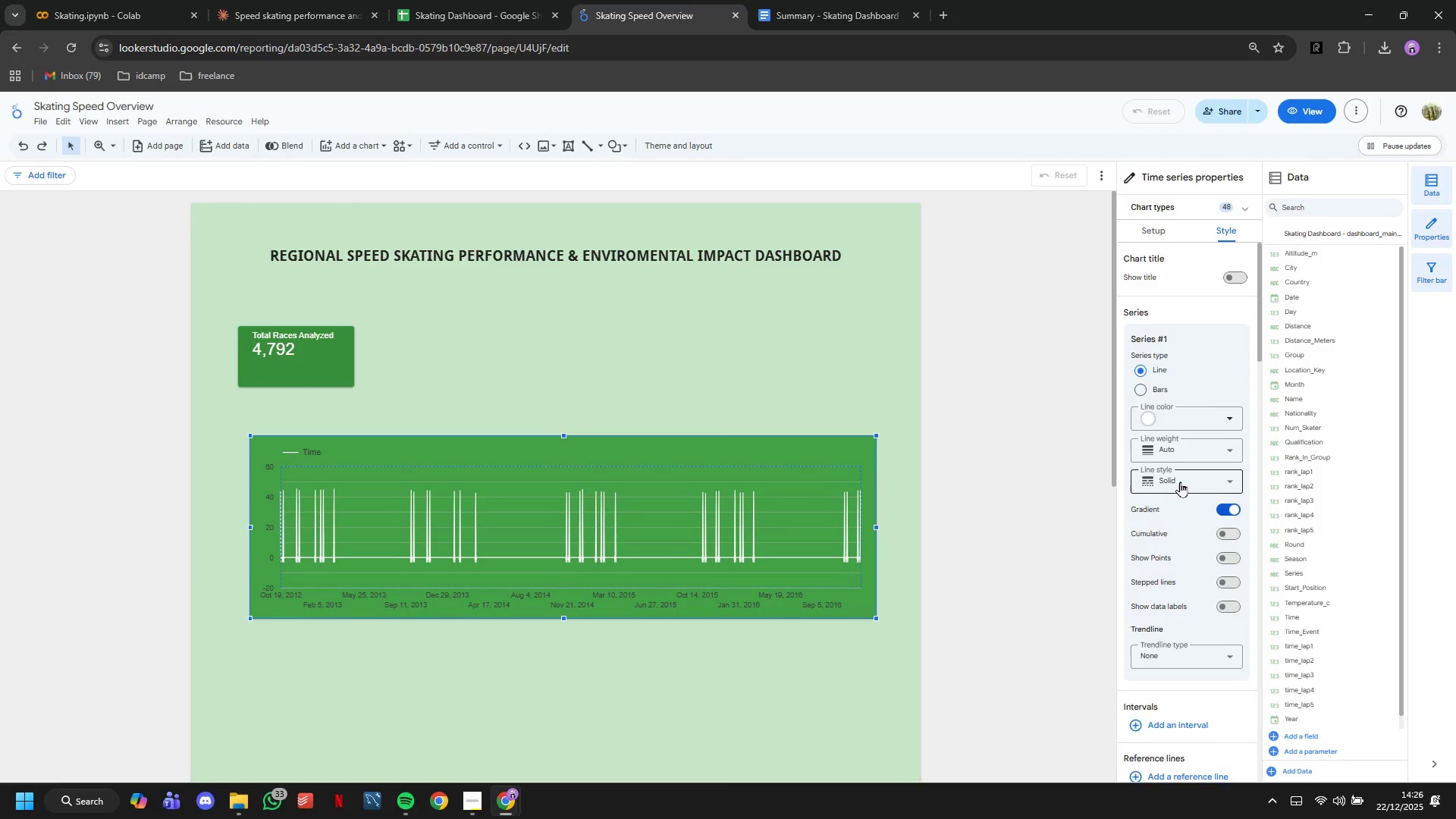 
scroll: coordinate [1180, 481], scroll_direction: down, amount: 8.0
 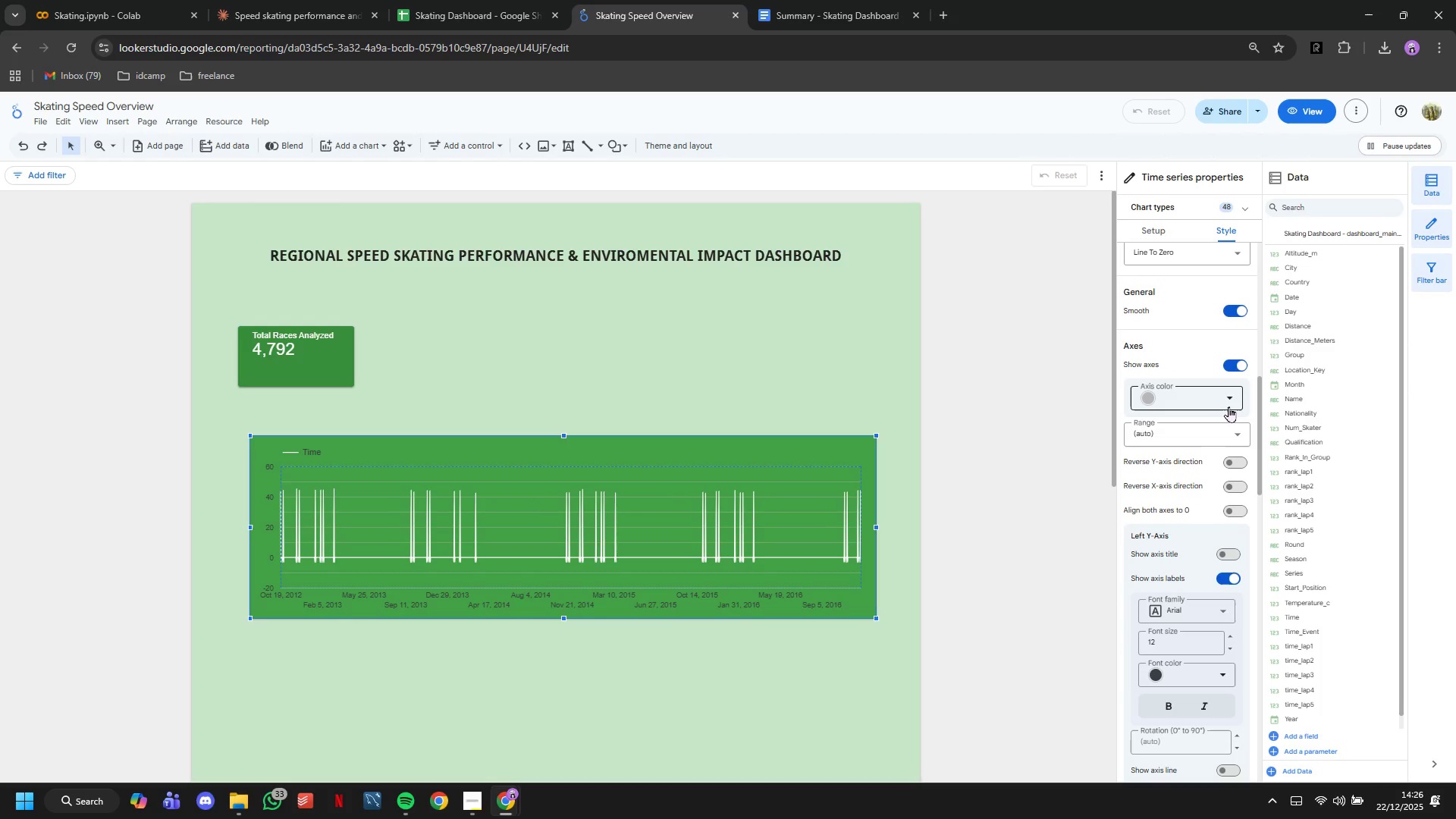 
left_click([1228, 406])
 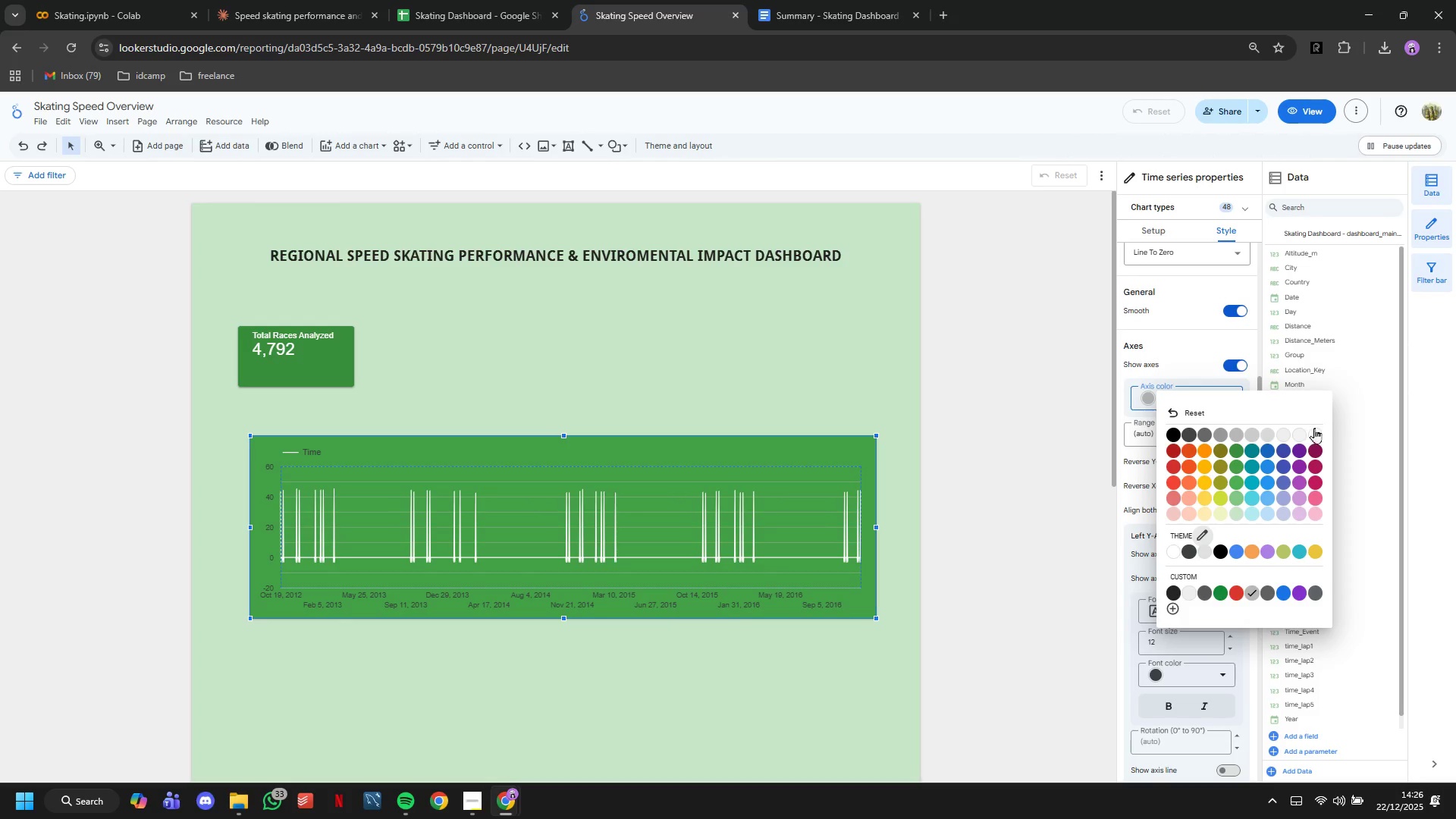 
left_click([1316, 435])
 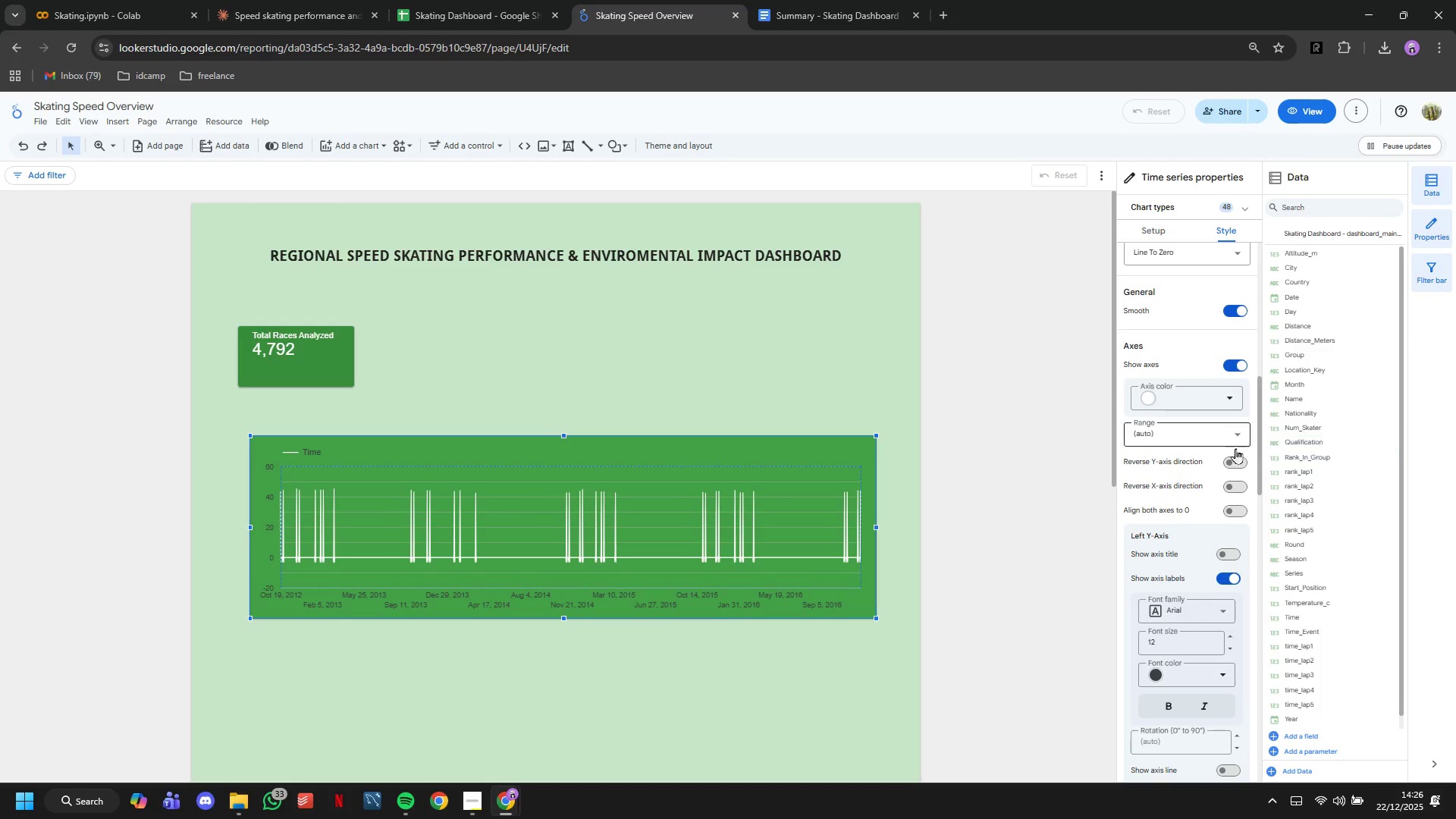 
scroll: coordinate [1180, 453], scroll_direction: down, amount: 4.0
 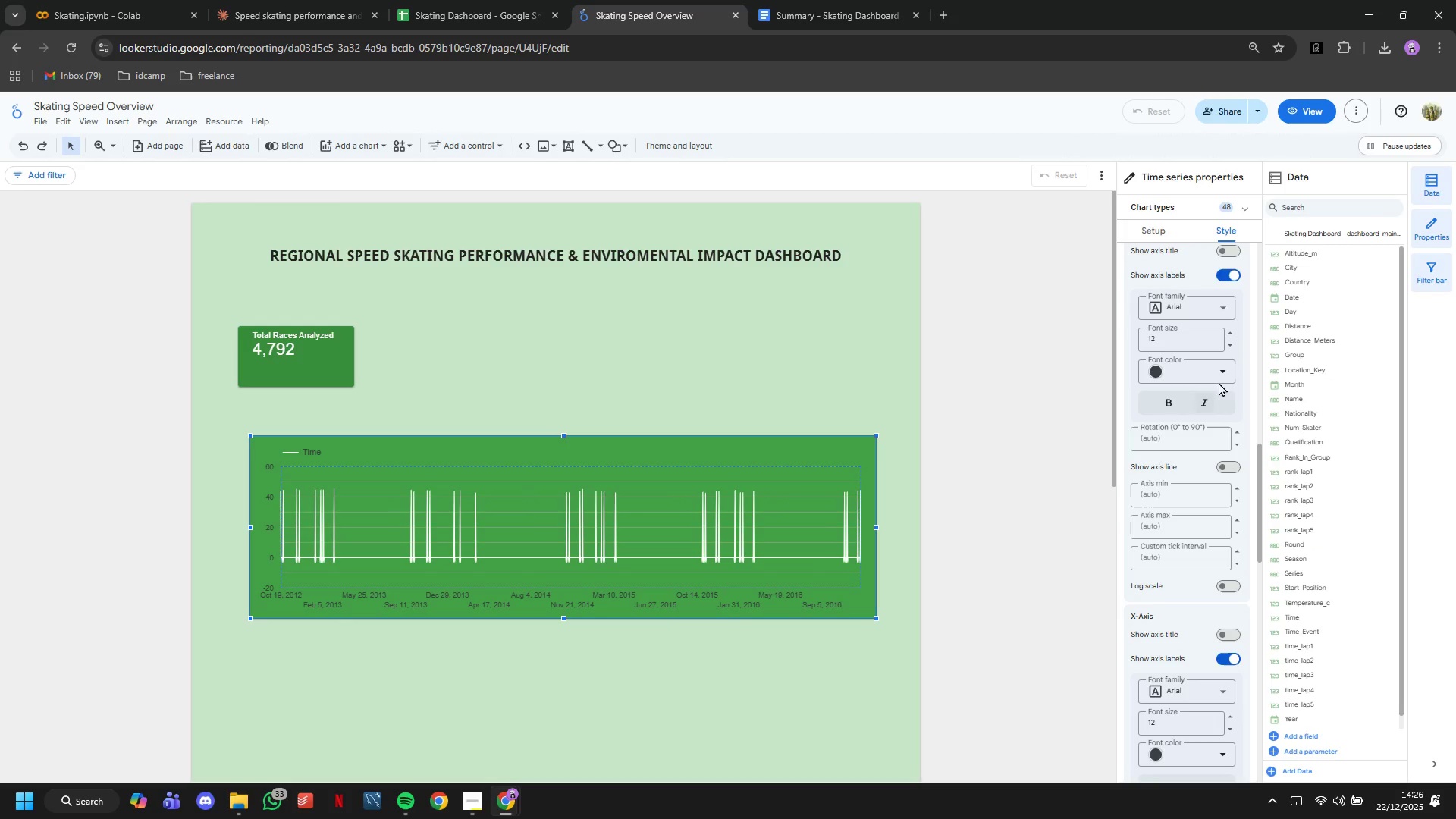 
left_click([1219, 371])
 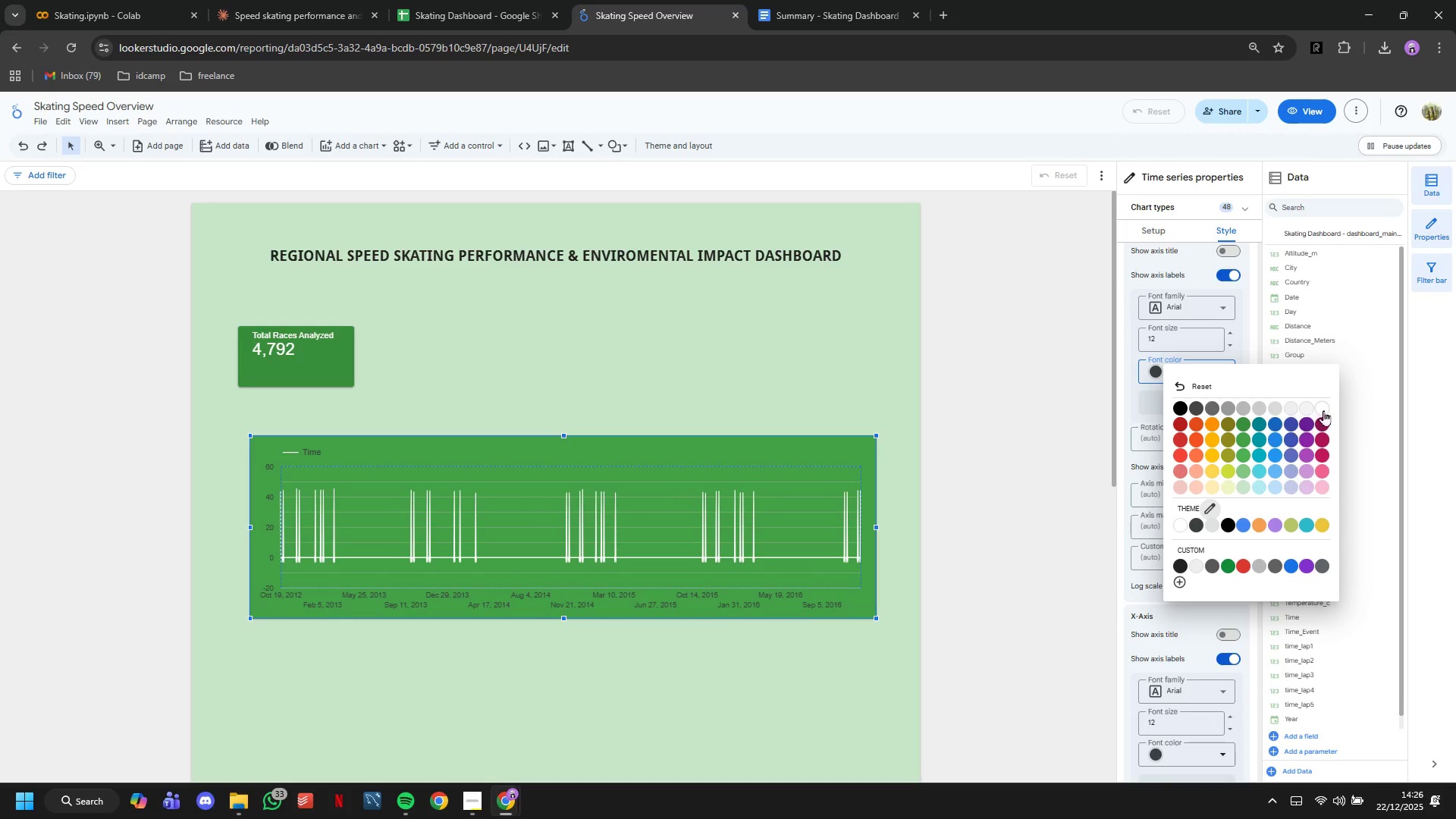 
left_click([1323, 410])
 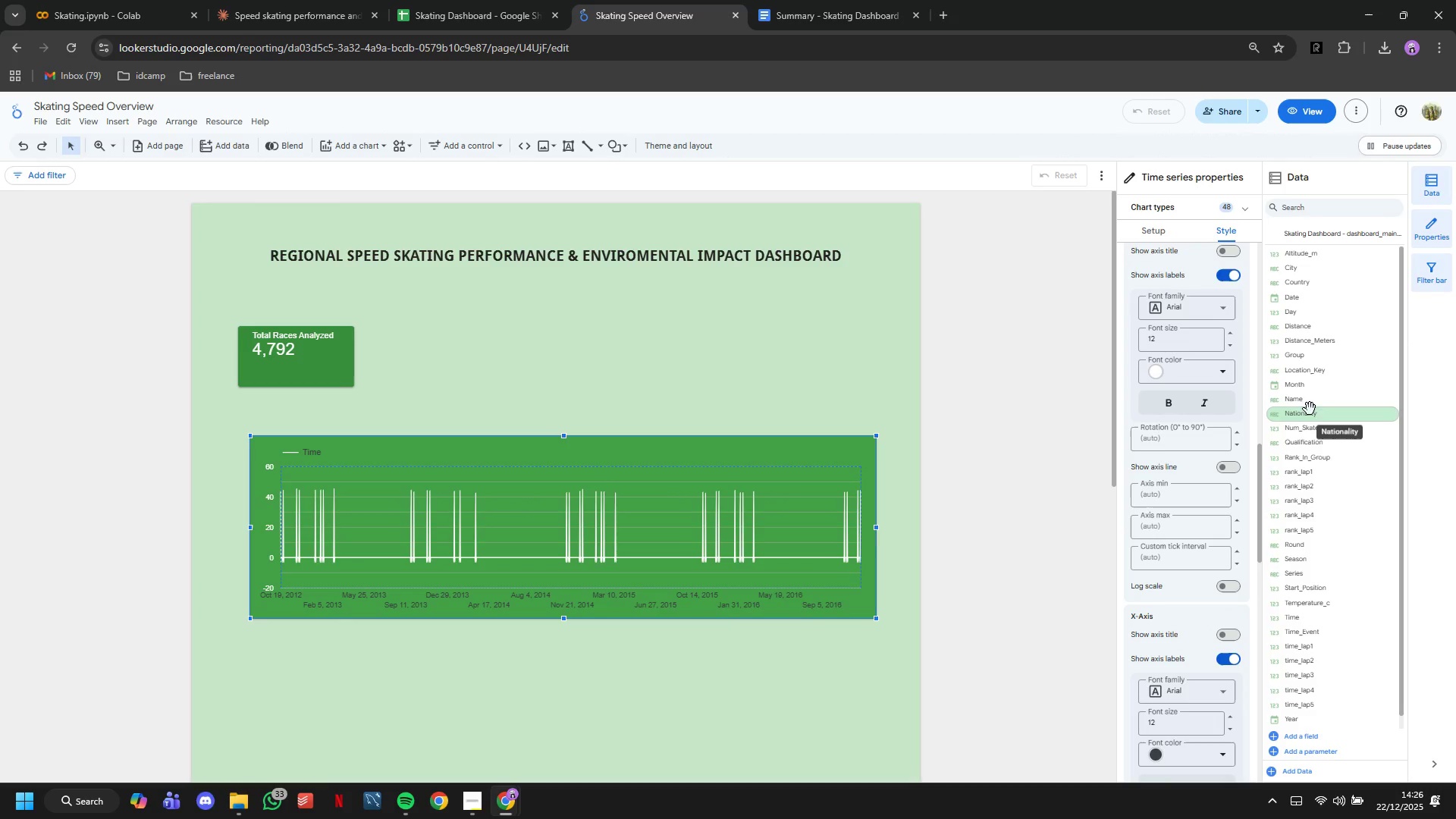 
scroll: coordinate [1201, 466], scroll_direction: down, amount: 2.0
 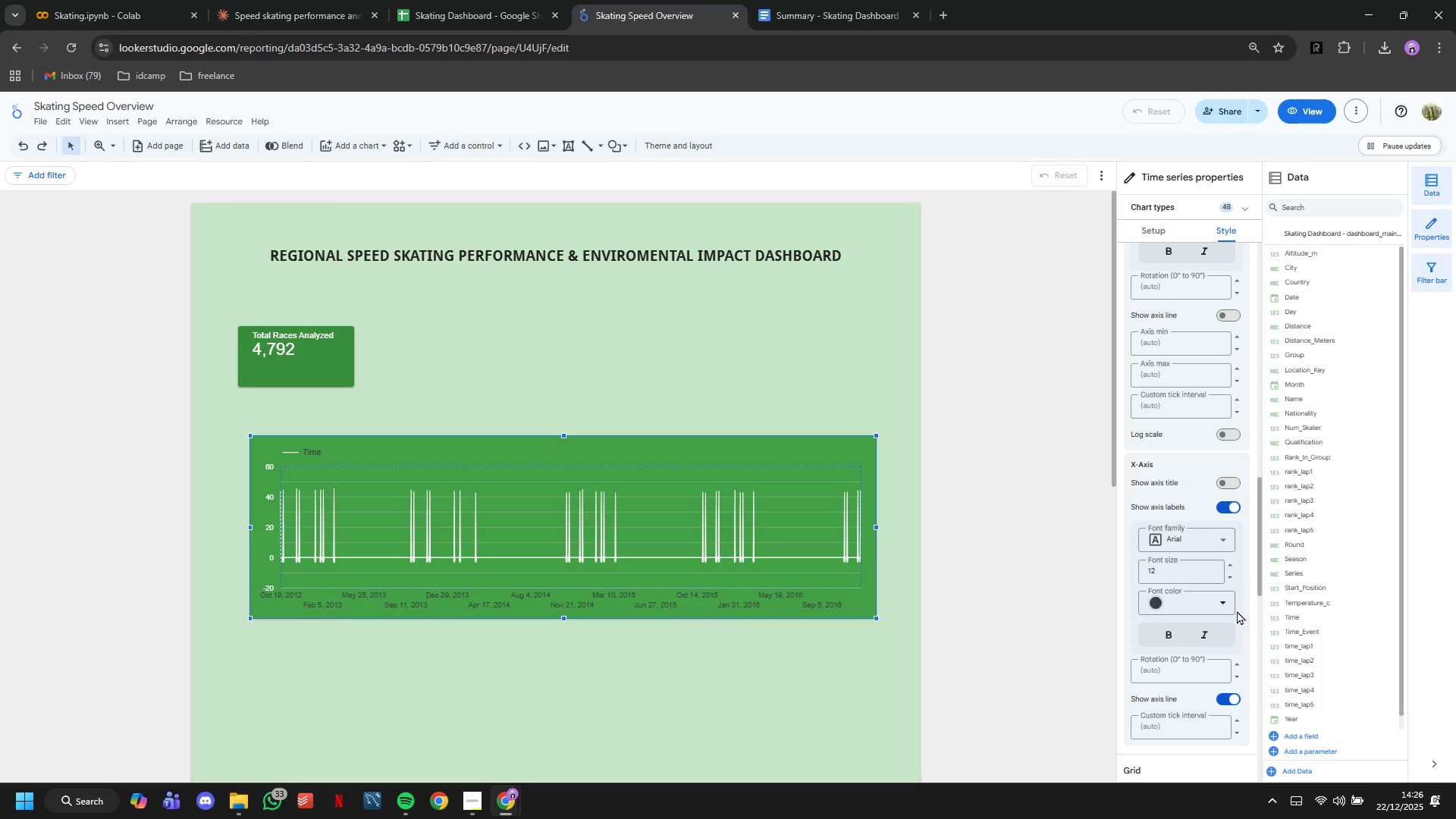 
left_click([1223, 604])
 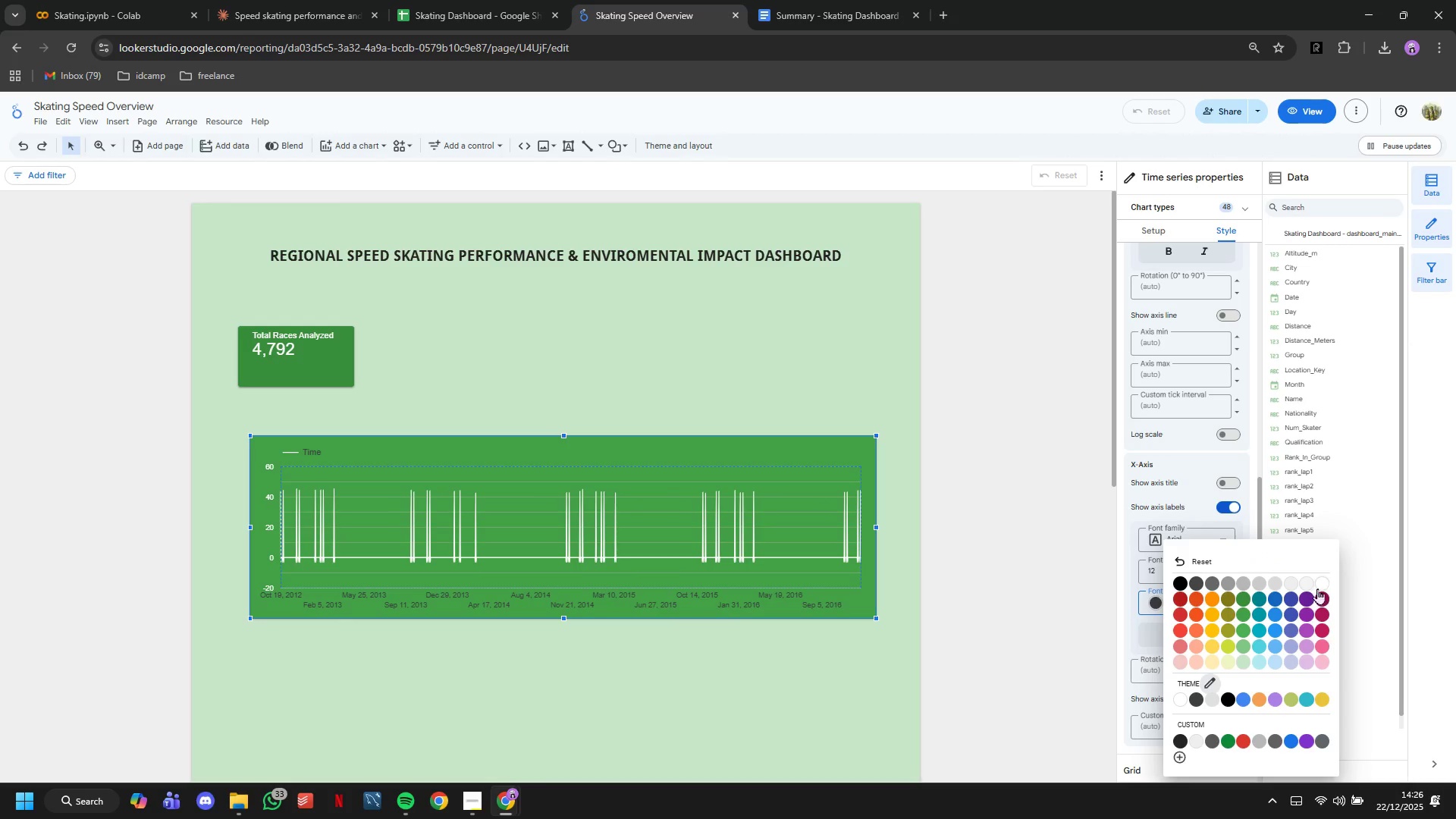 
left_click([1321, 587])
 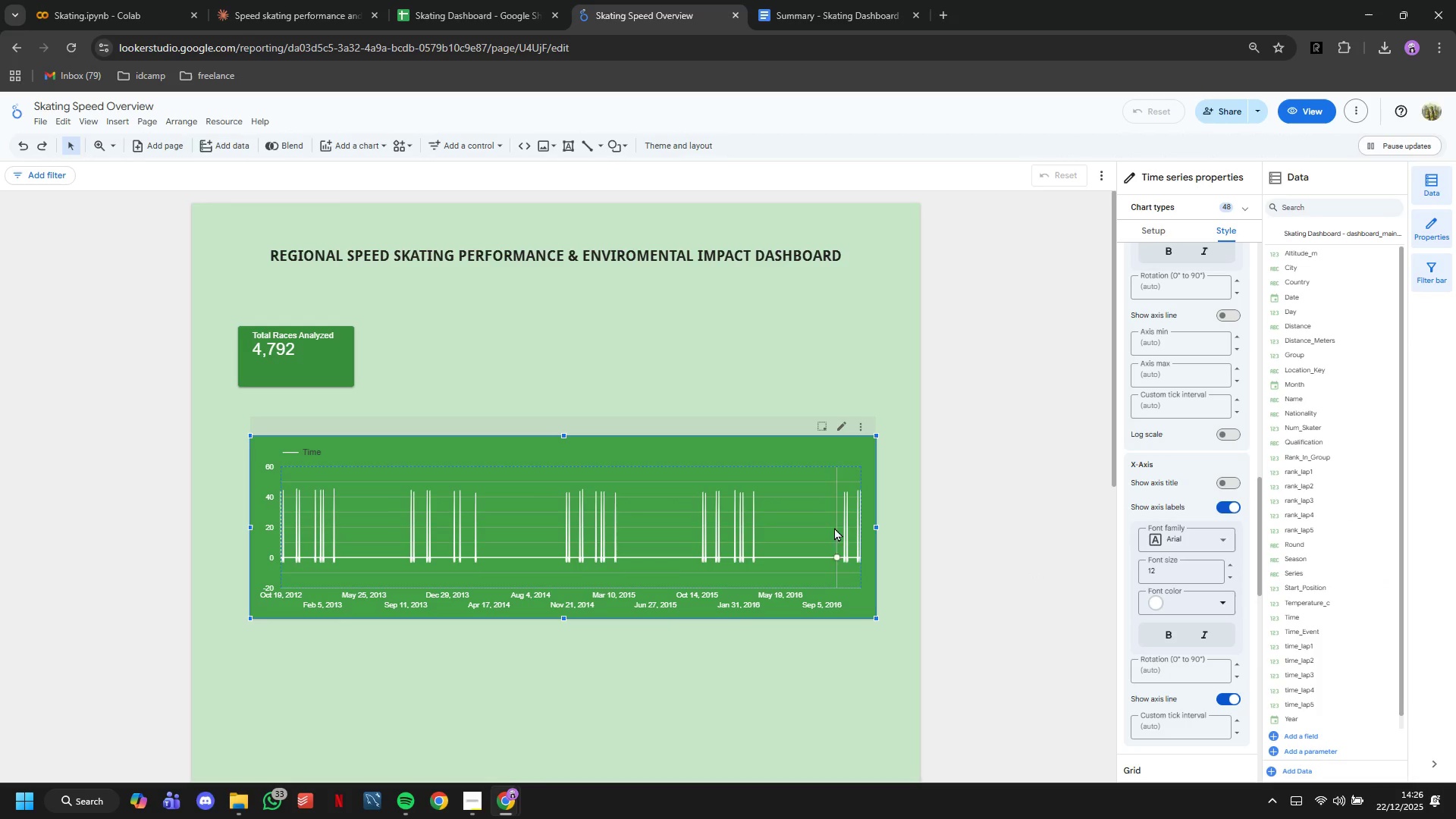 
scroll: coordinate [1191, 535], scroll_direction: down, amount: 3.0
 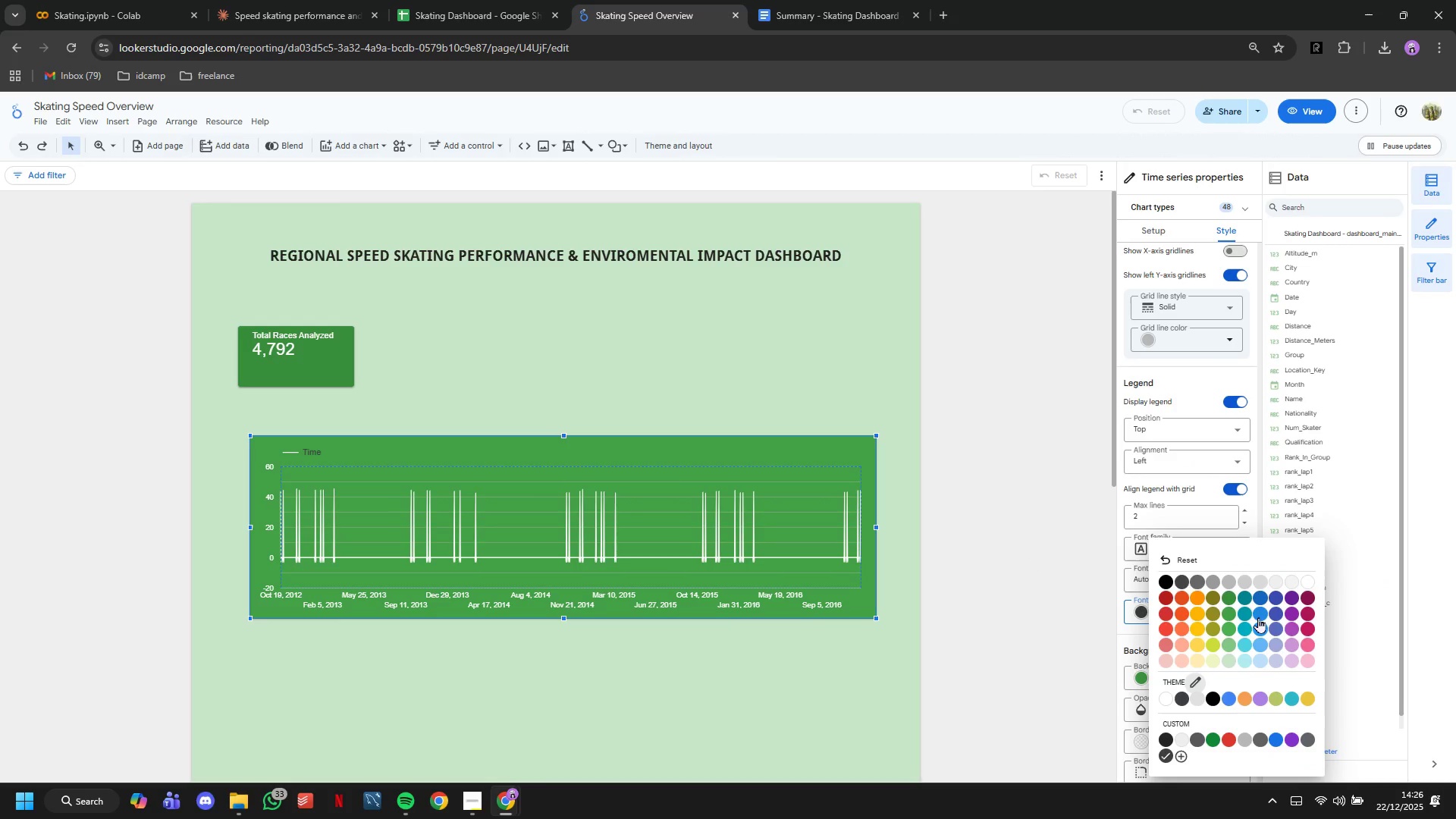 
left_click([1307, 582])
 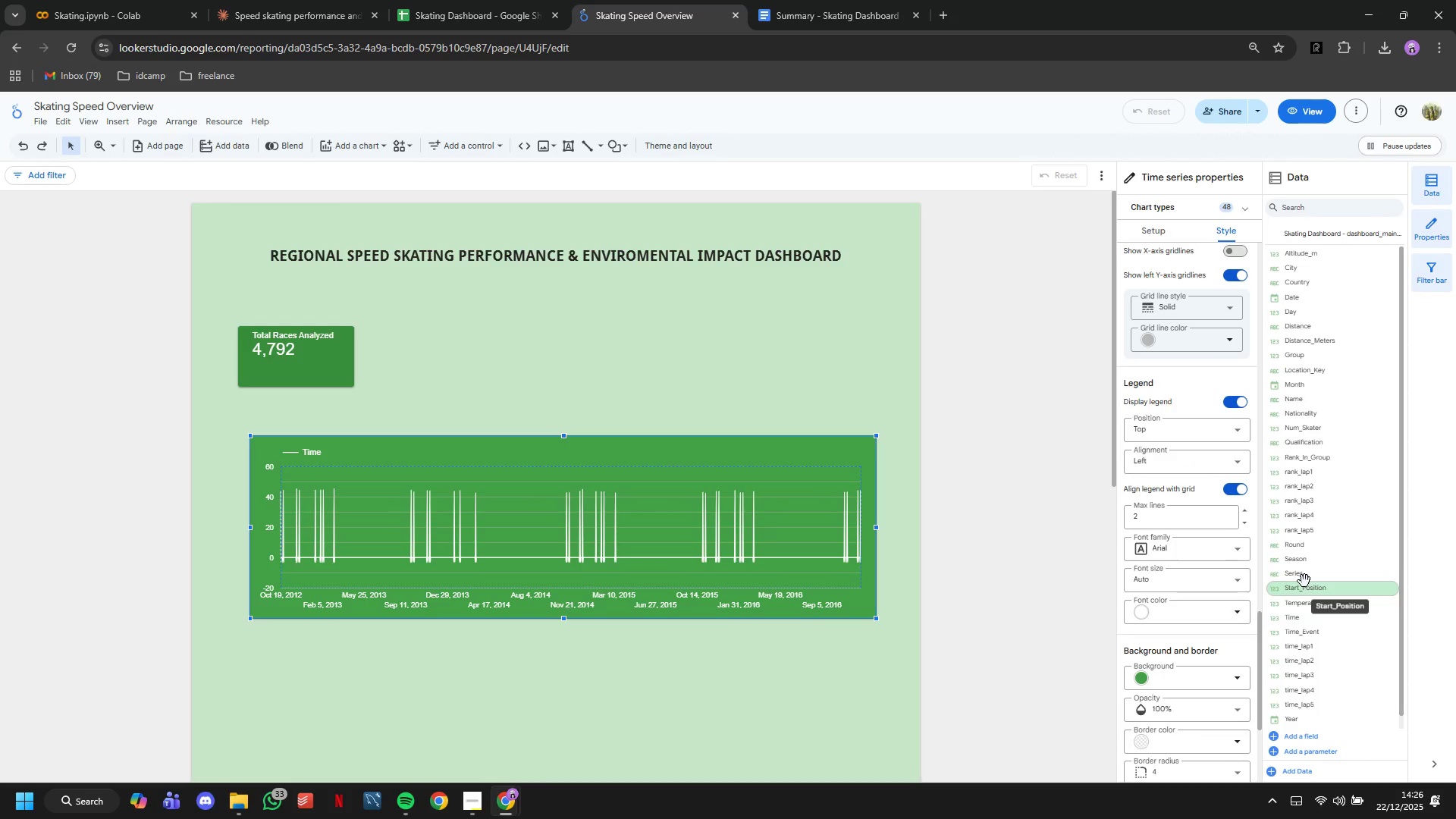 
left_click([816, 666])
 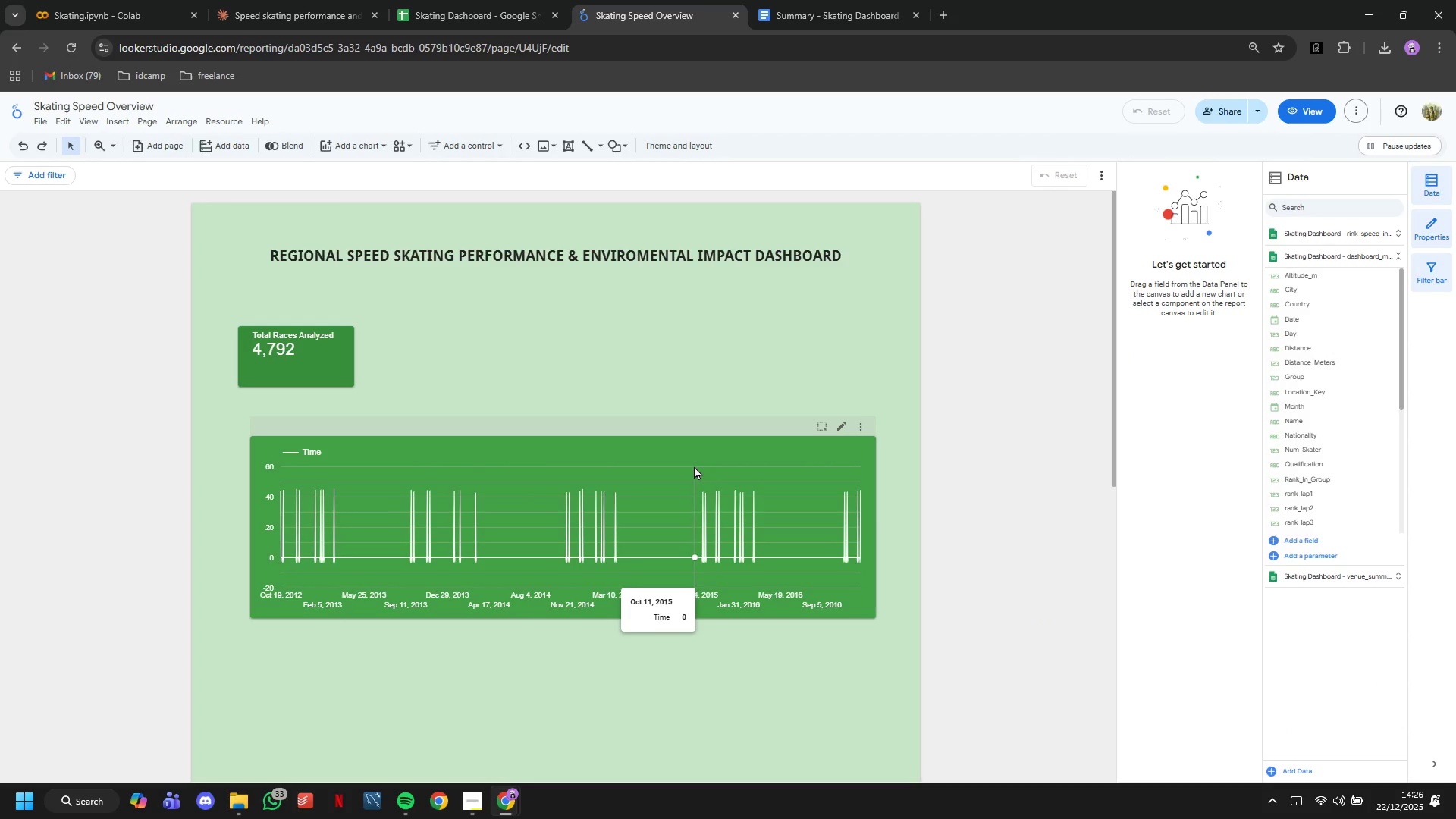 
left_click_drag(start_coordinate=[694, 465], to_coordinate=[676, 472])
 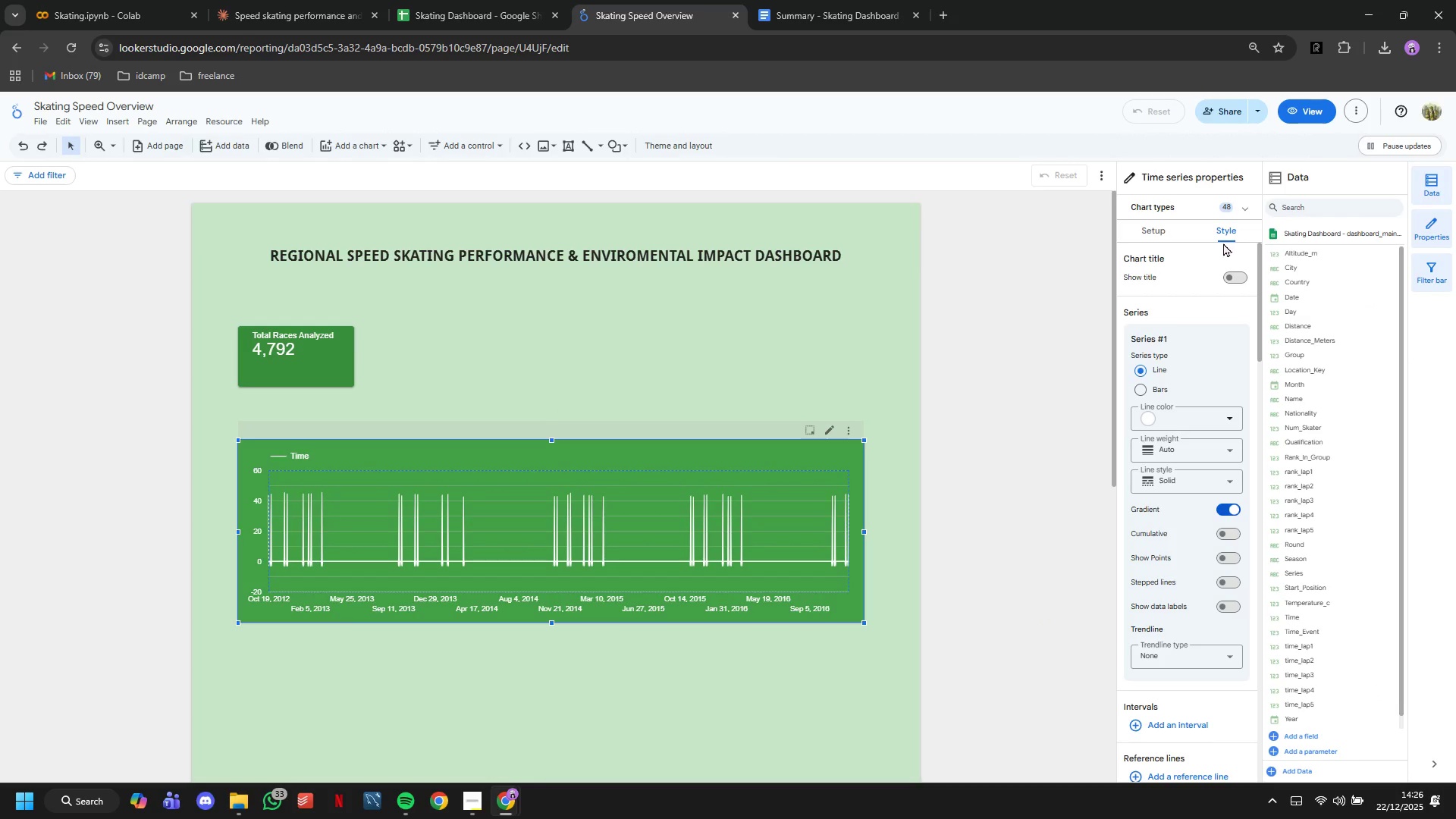 
left_click([1228, 273])
 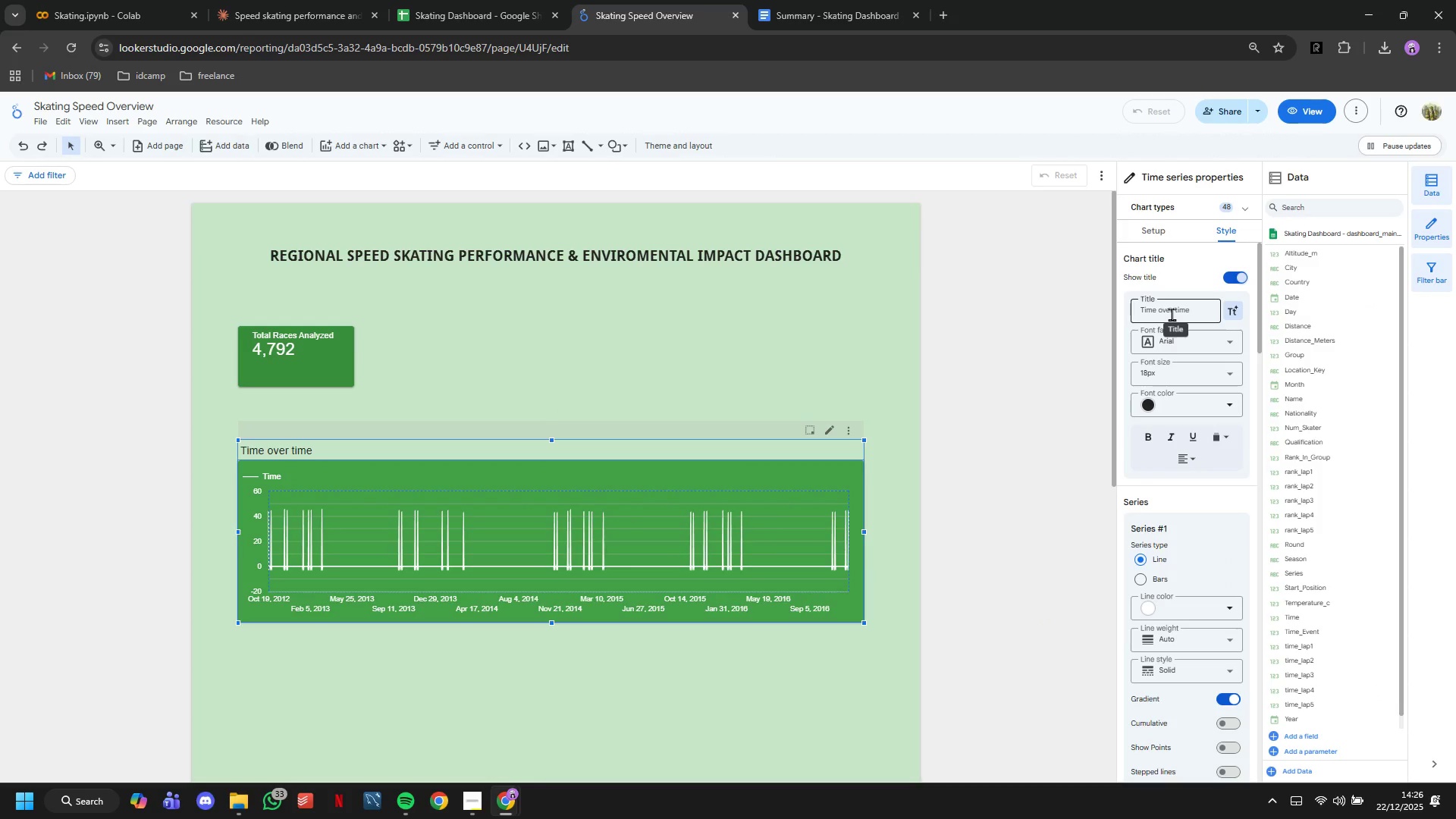 
double_click([1172, 314])
 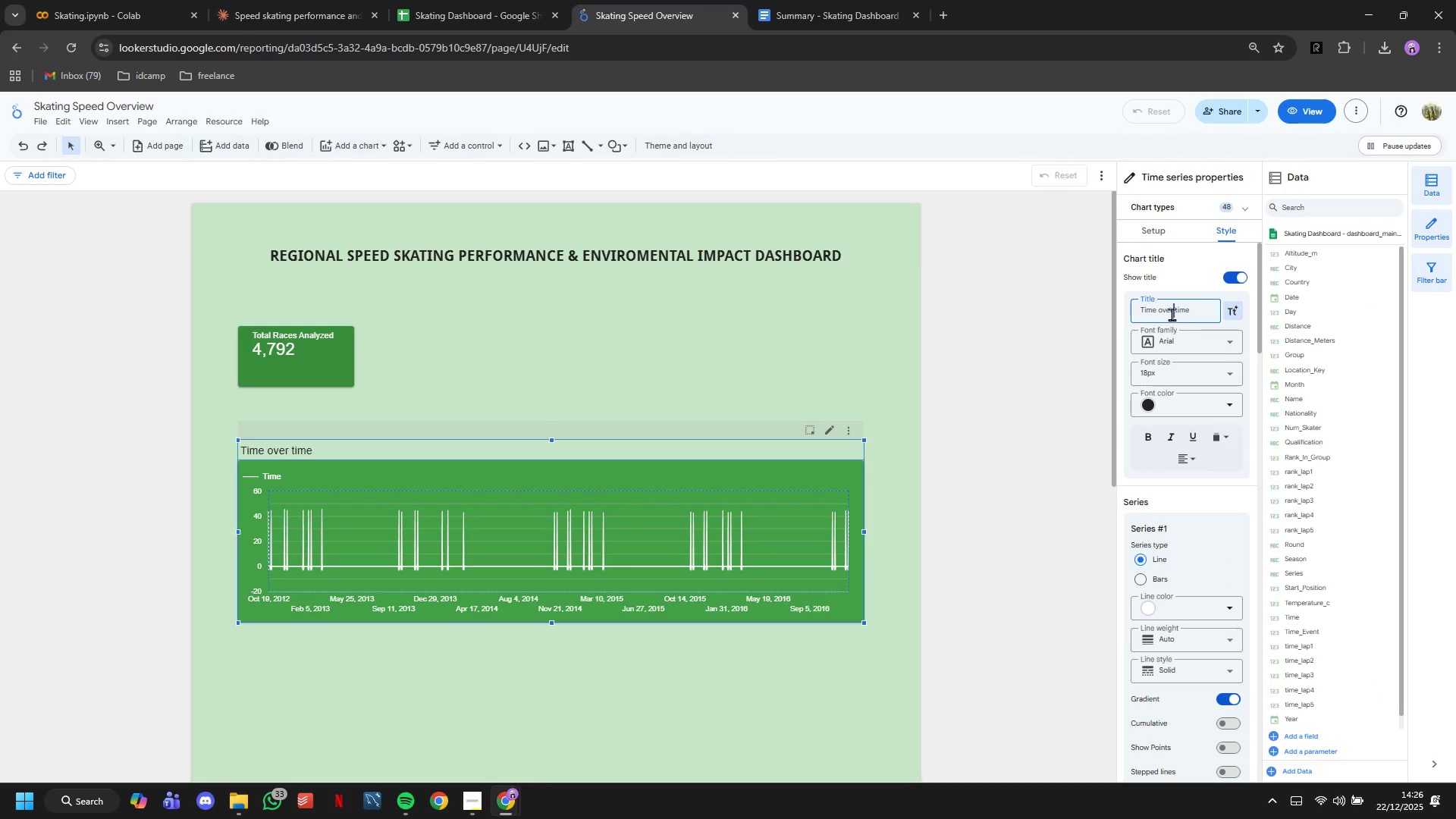 
triple_click([1172, 314])
 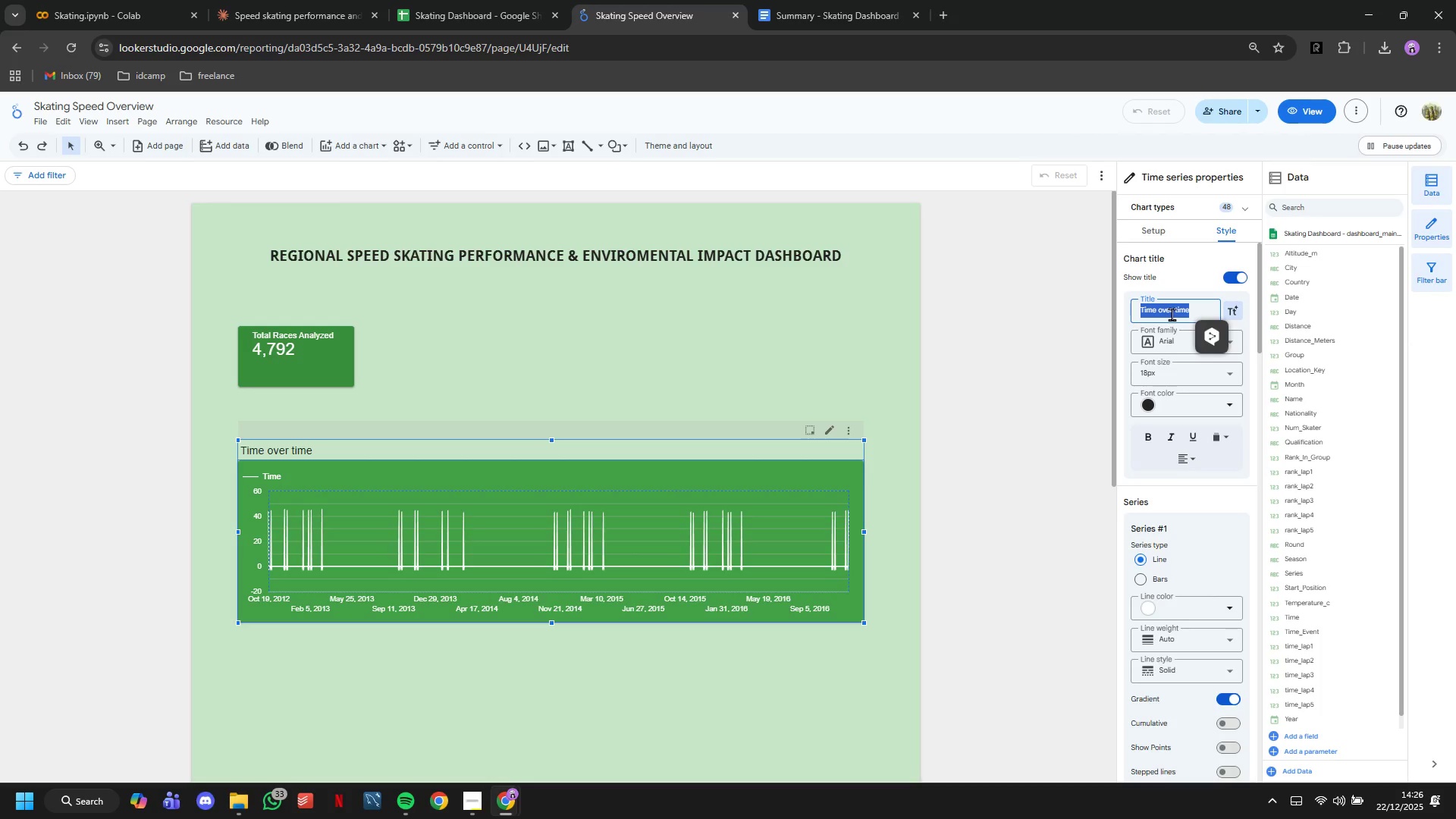 
type(Average Rc)
key(Backspace)
type(ace Times Trend Over Time)
 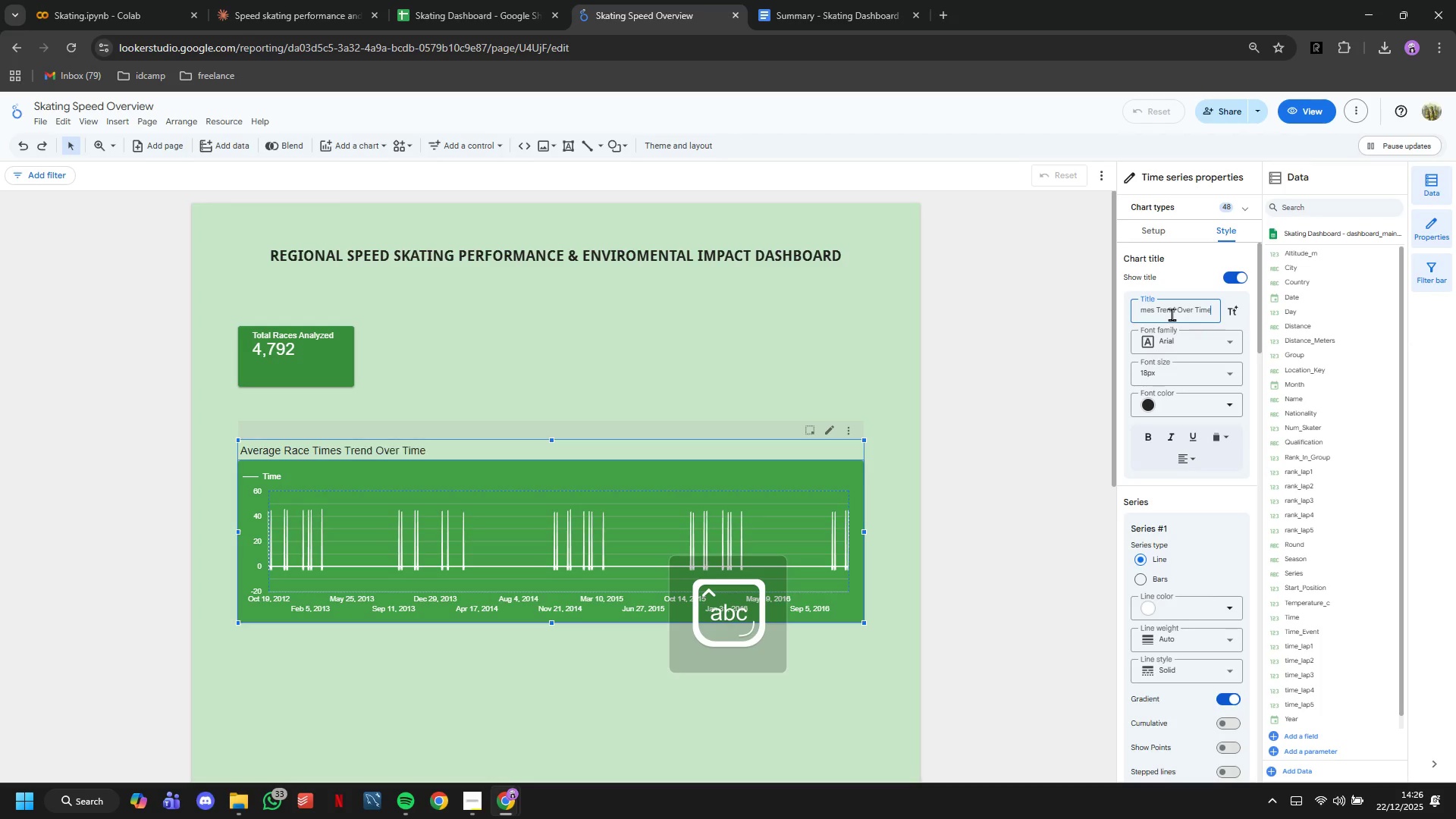 
key(Enter)
 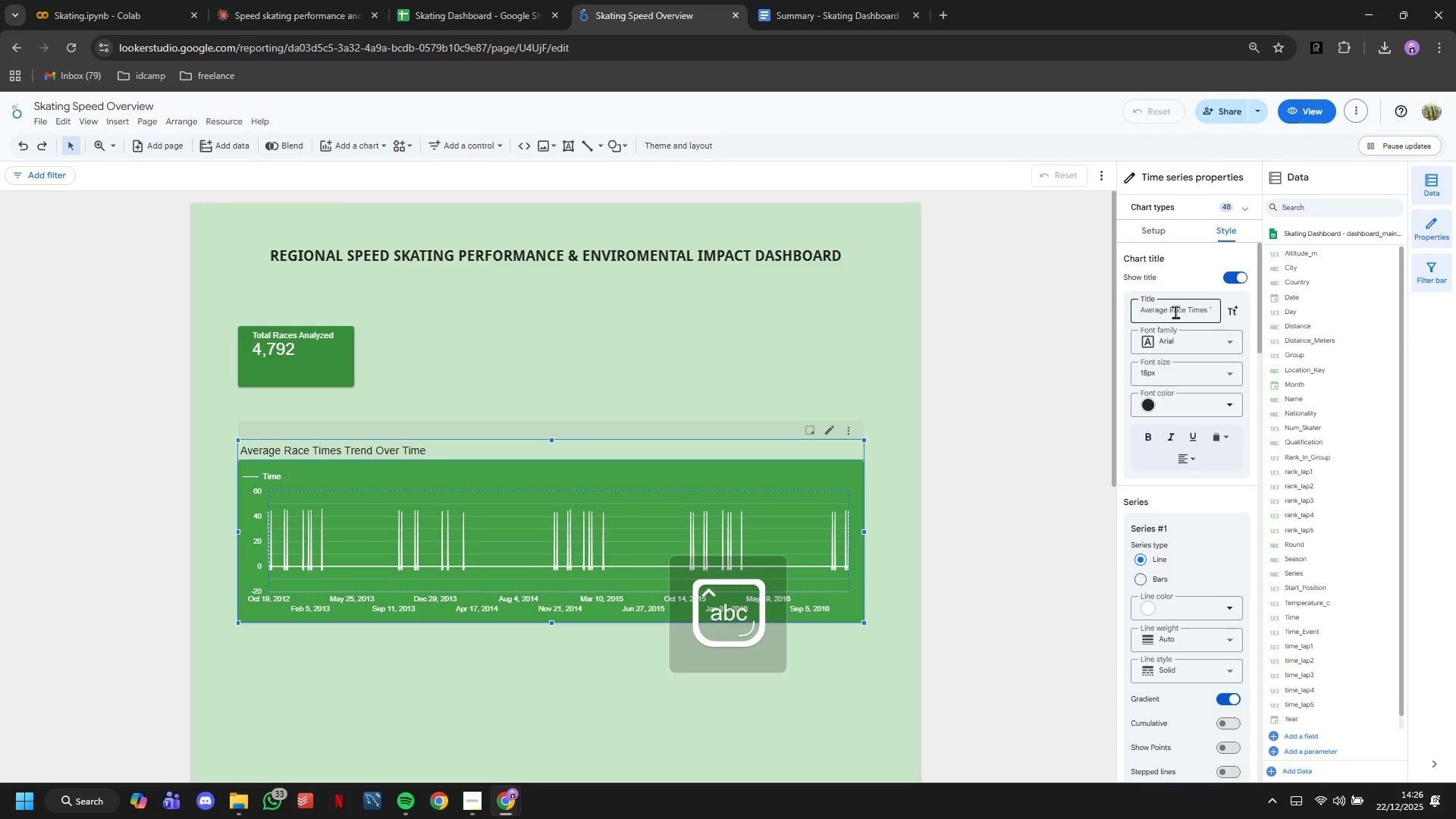 
key(Control+A)
 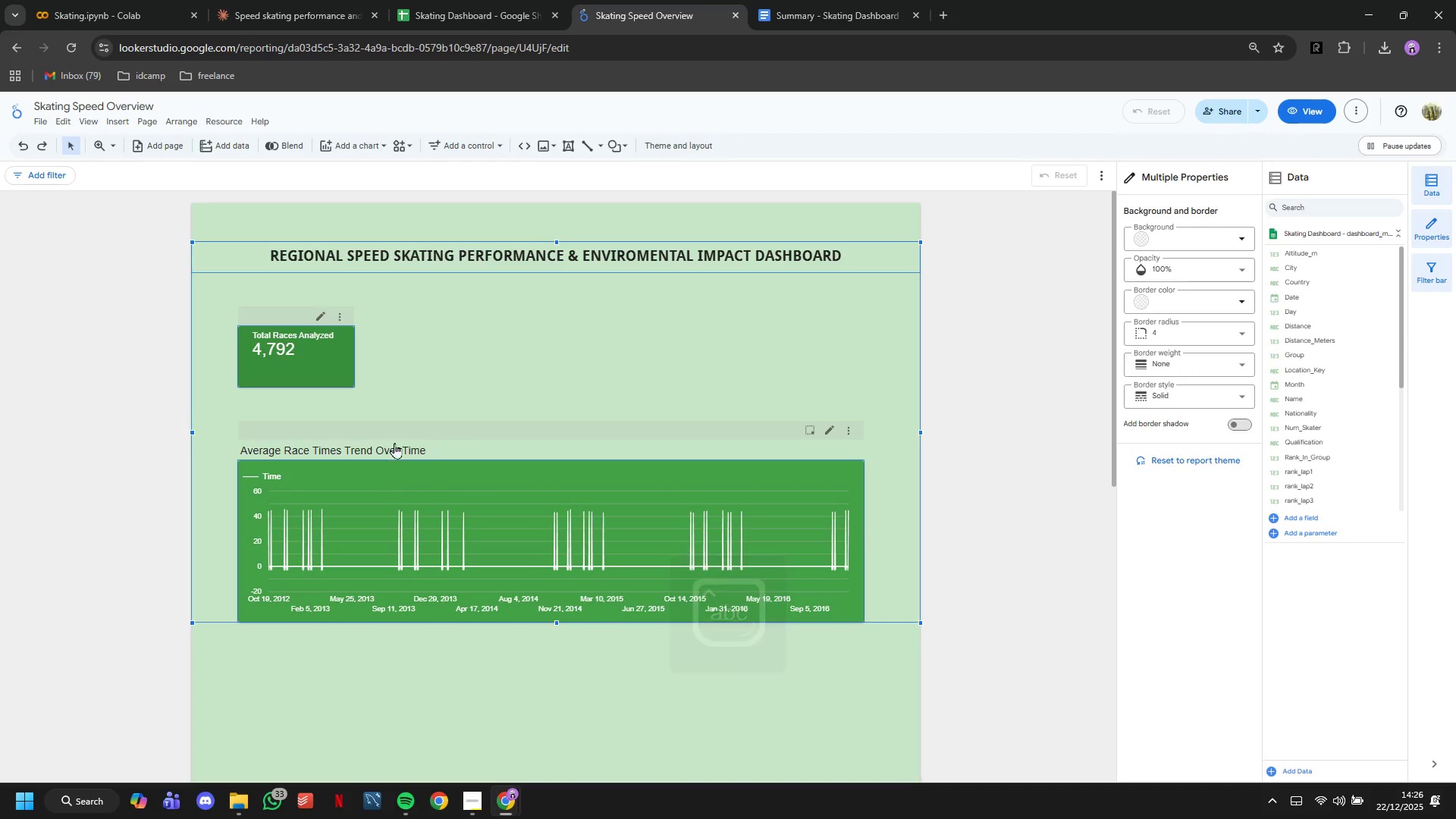 
left_click([400, 423])
 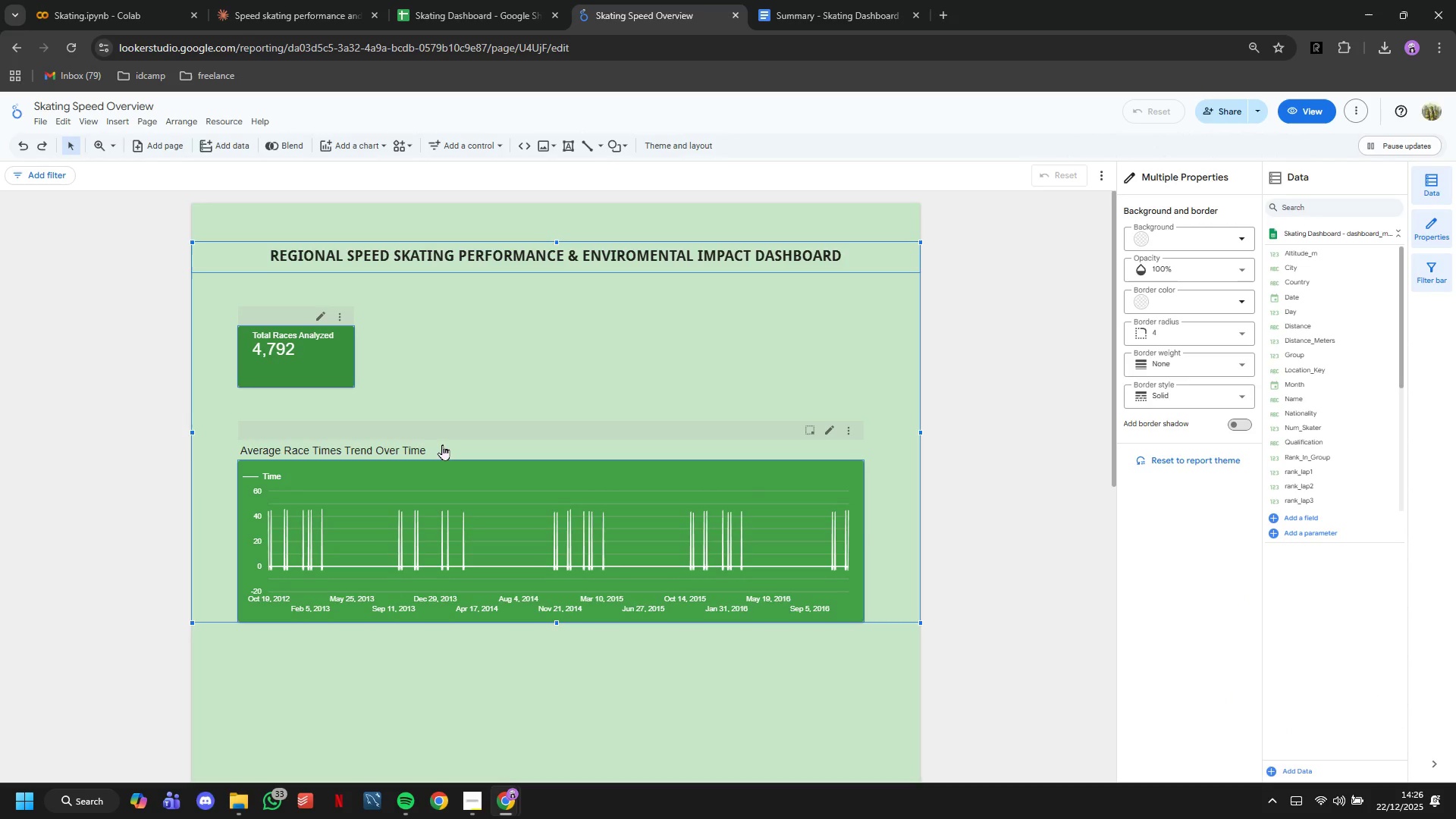 
left_click([444, 447])
 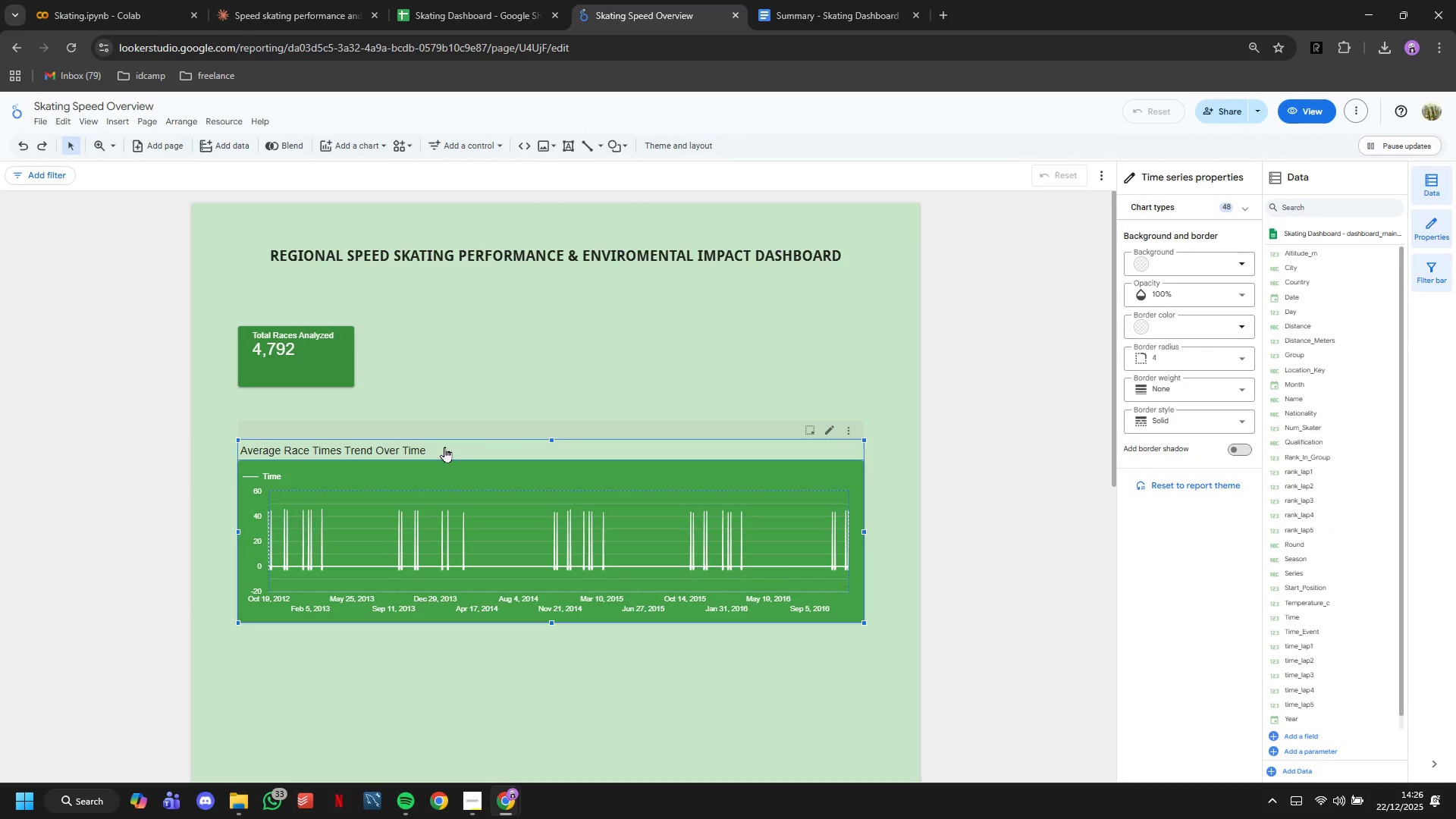 
double_click([444, 447])
 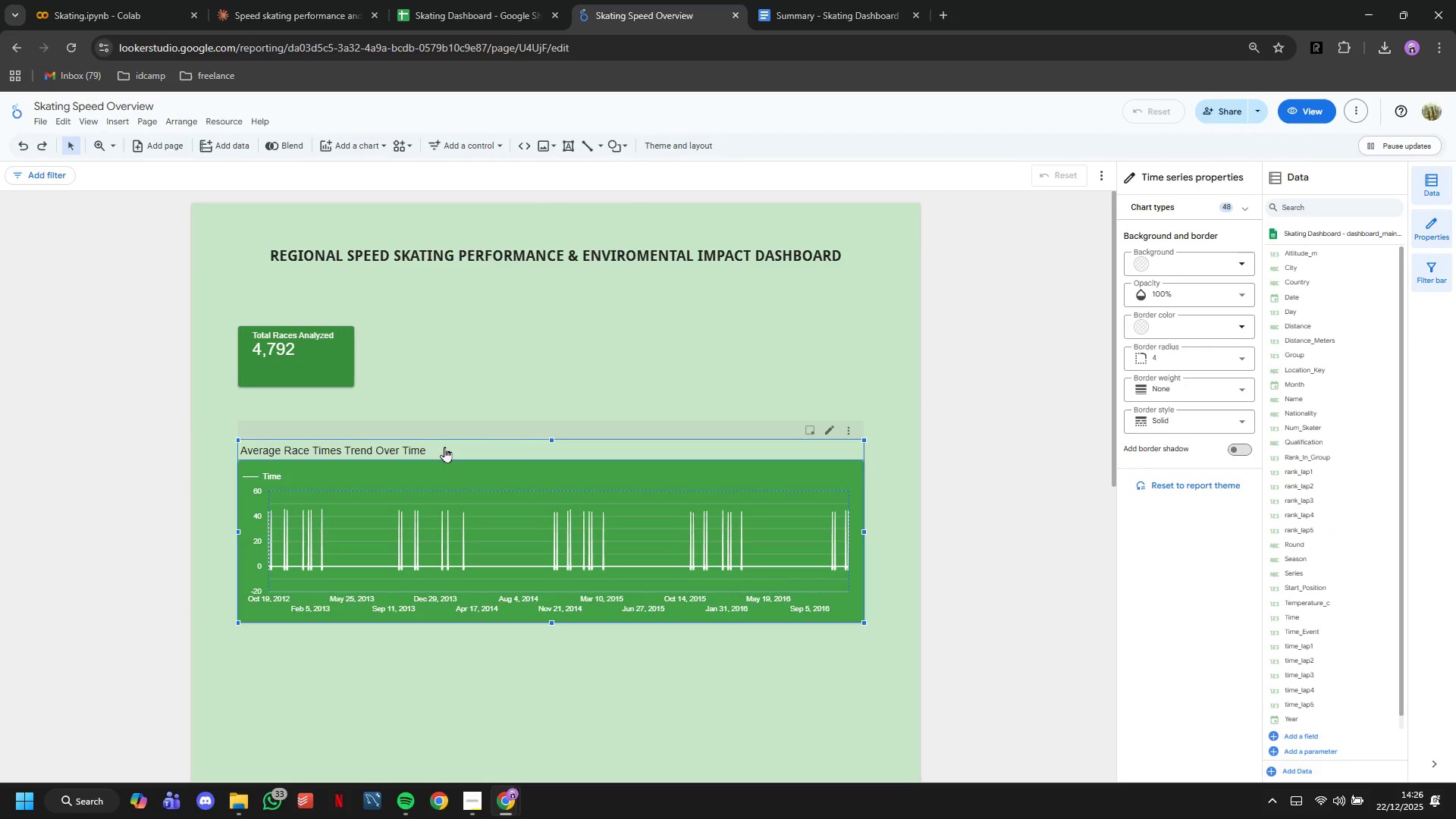 
triple_click([444, 447])
 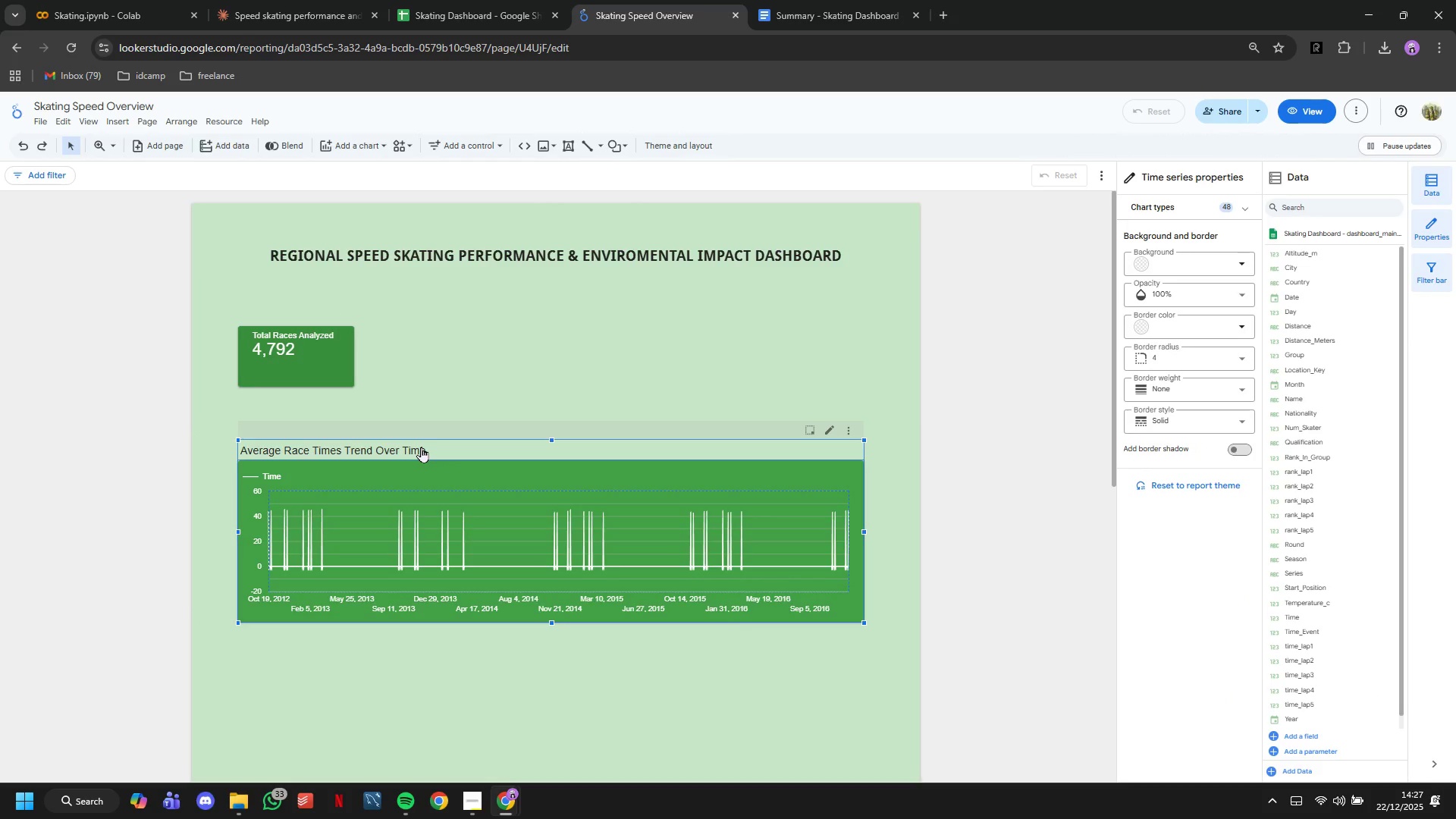 
left_click([421, 447])
 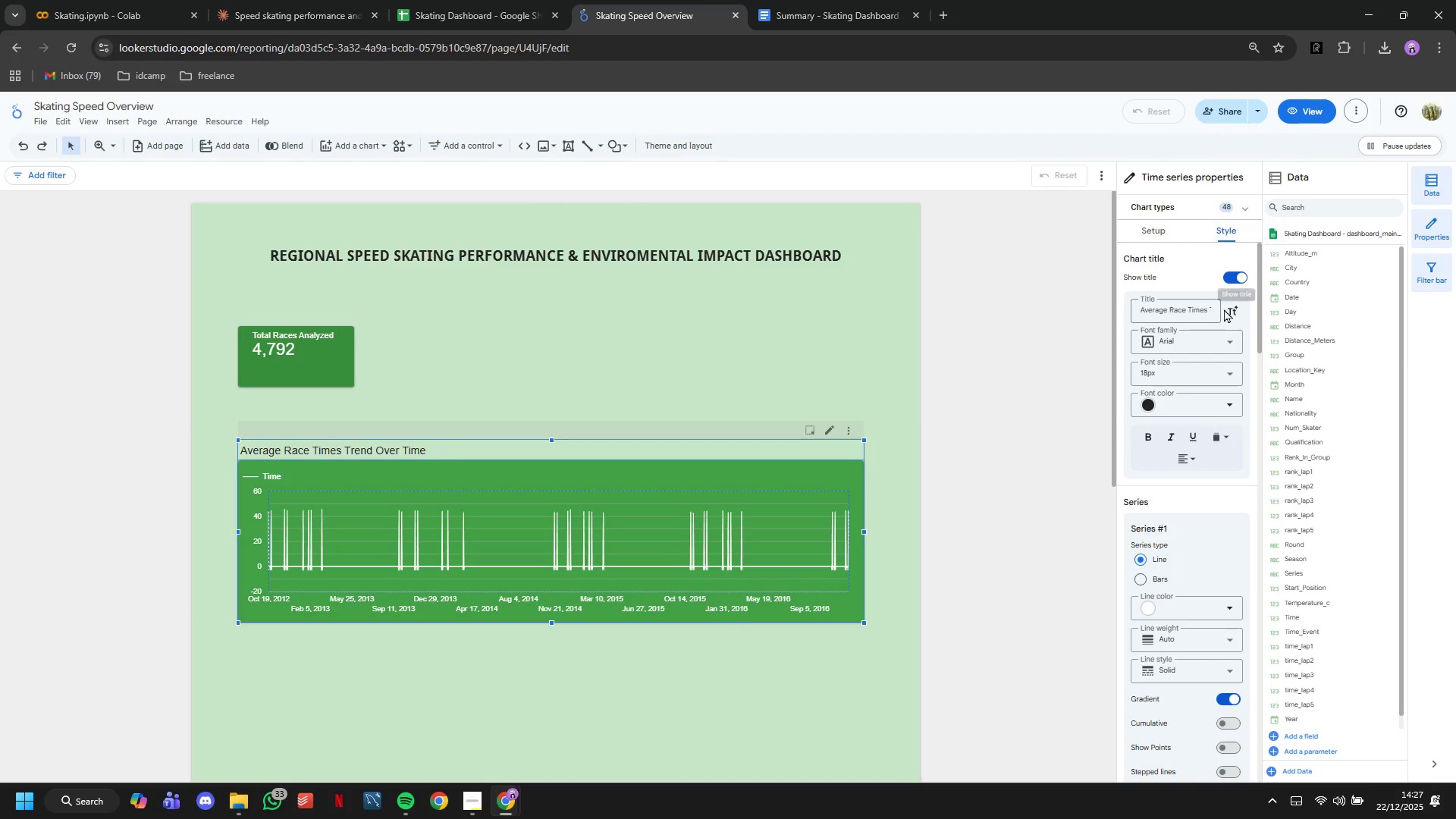 
left_click([1203, 413])
 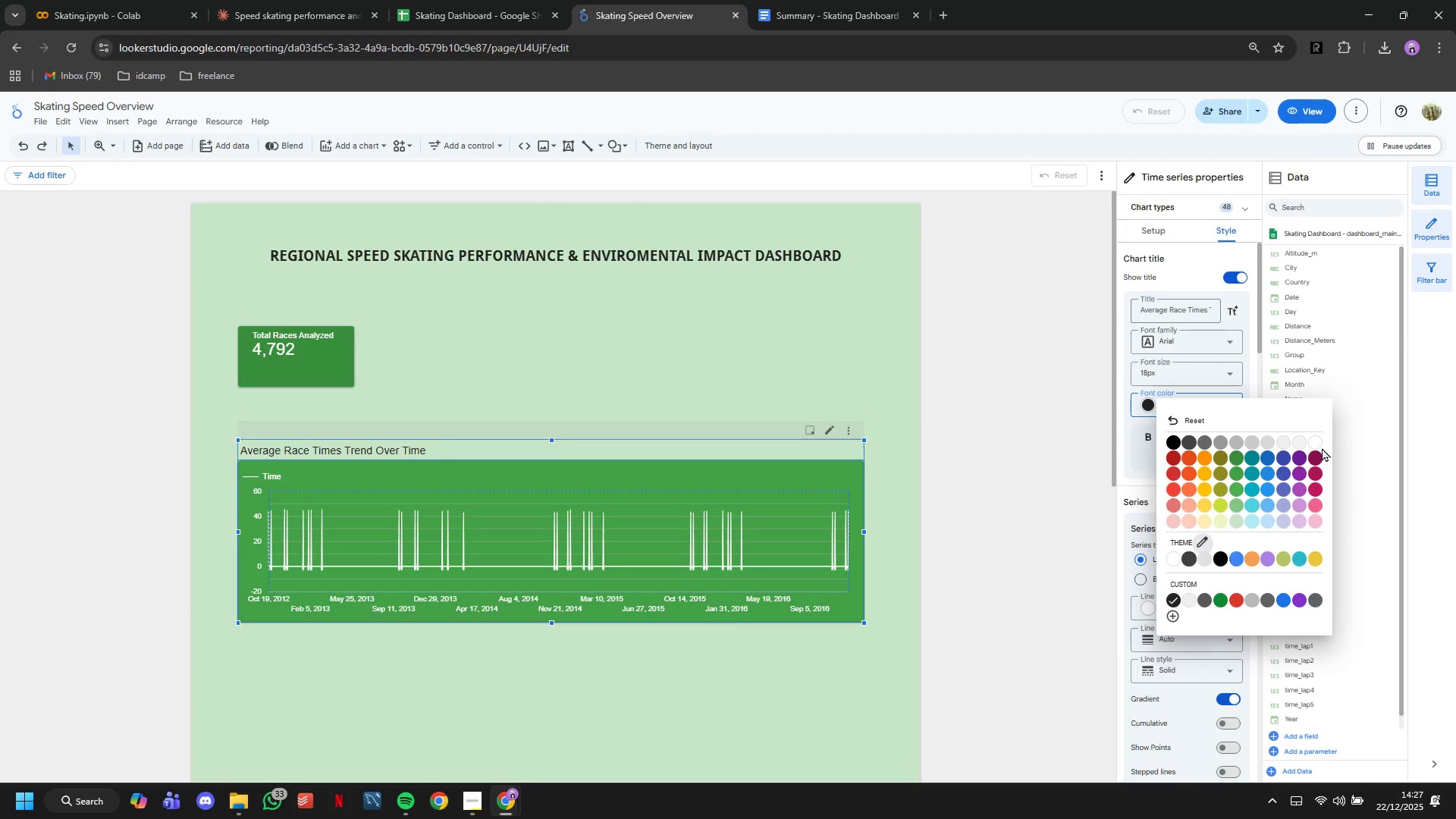 
left_click([1315, 445])
 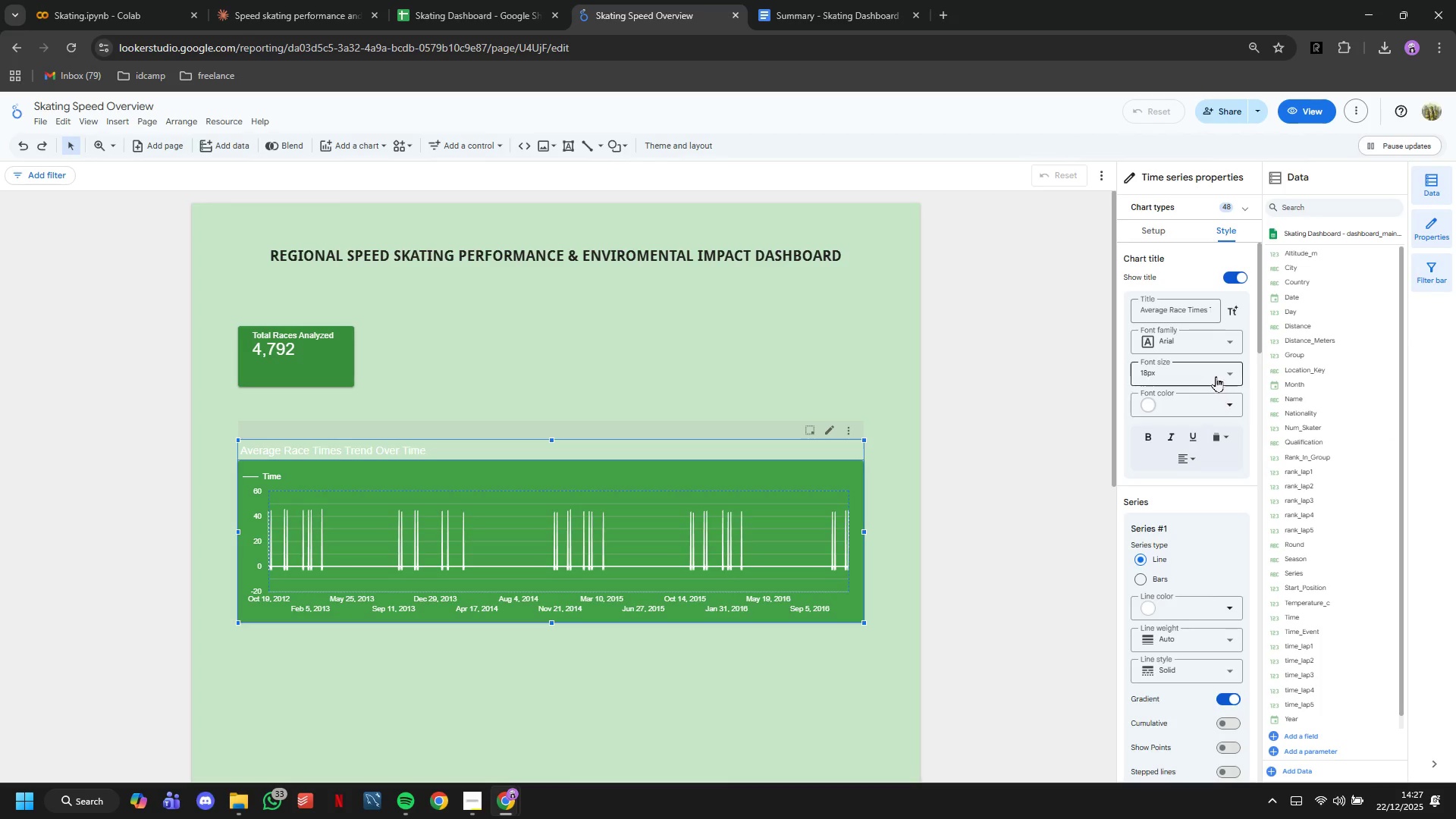 
left_click([1214, 340])
 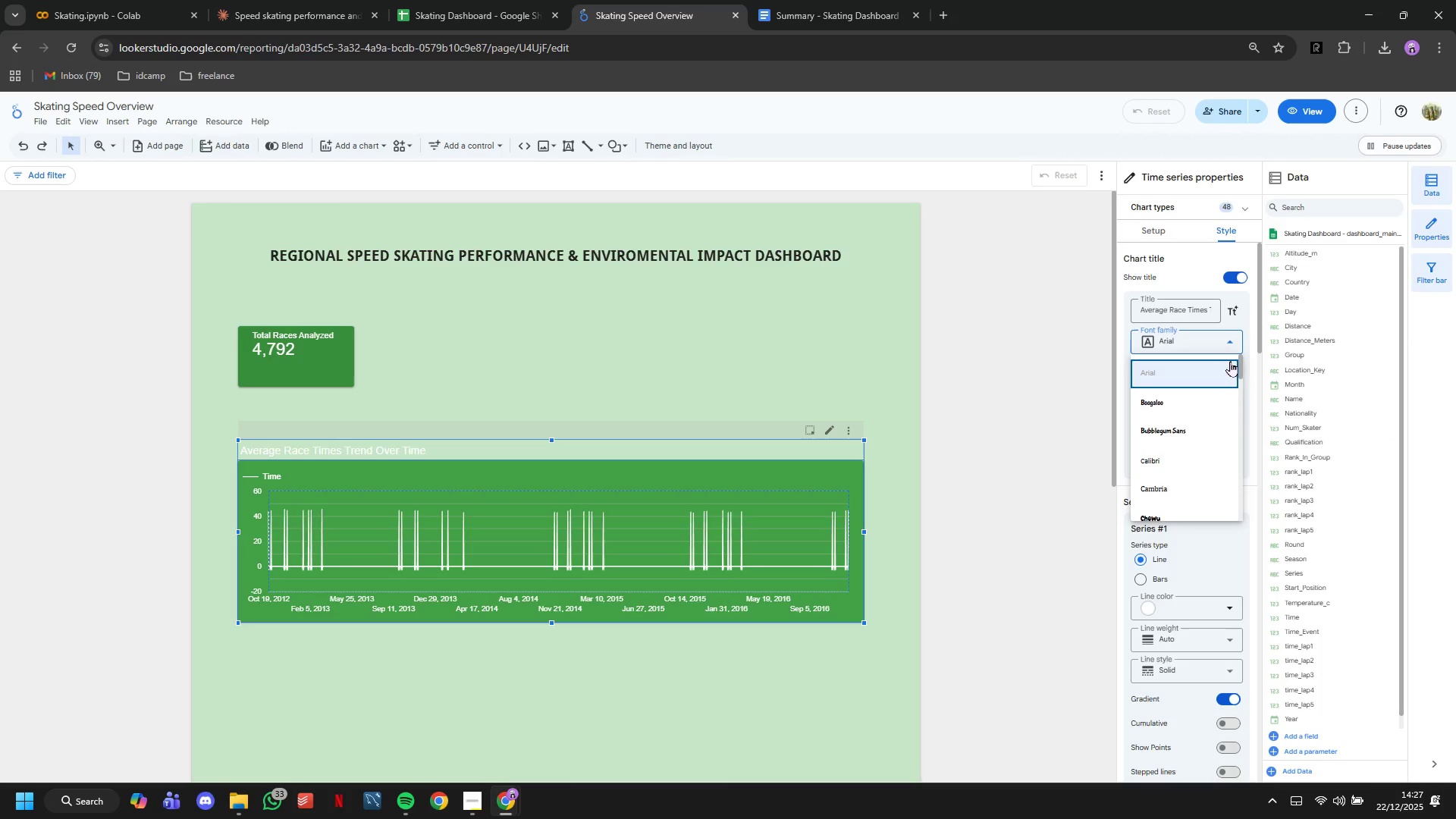 
key(Control+Z)
 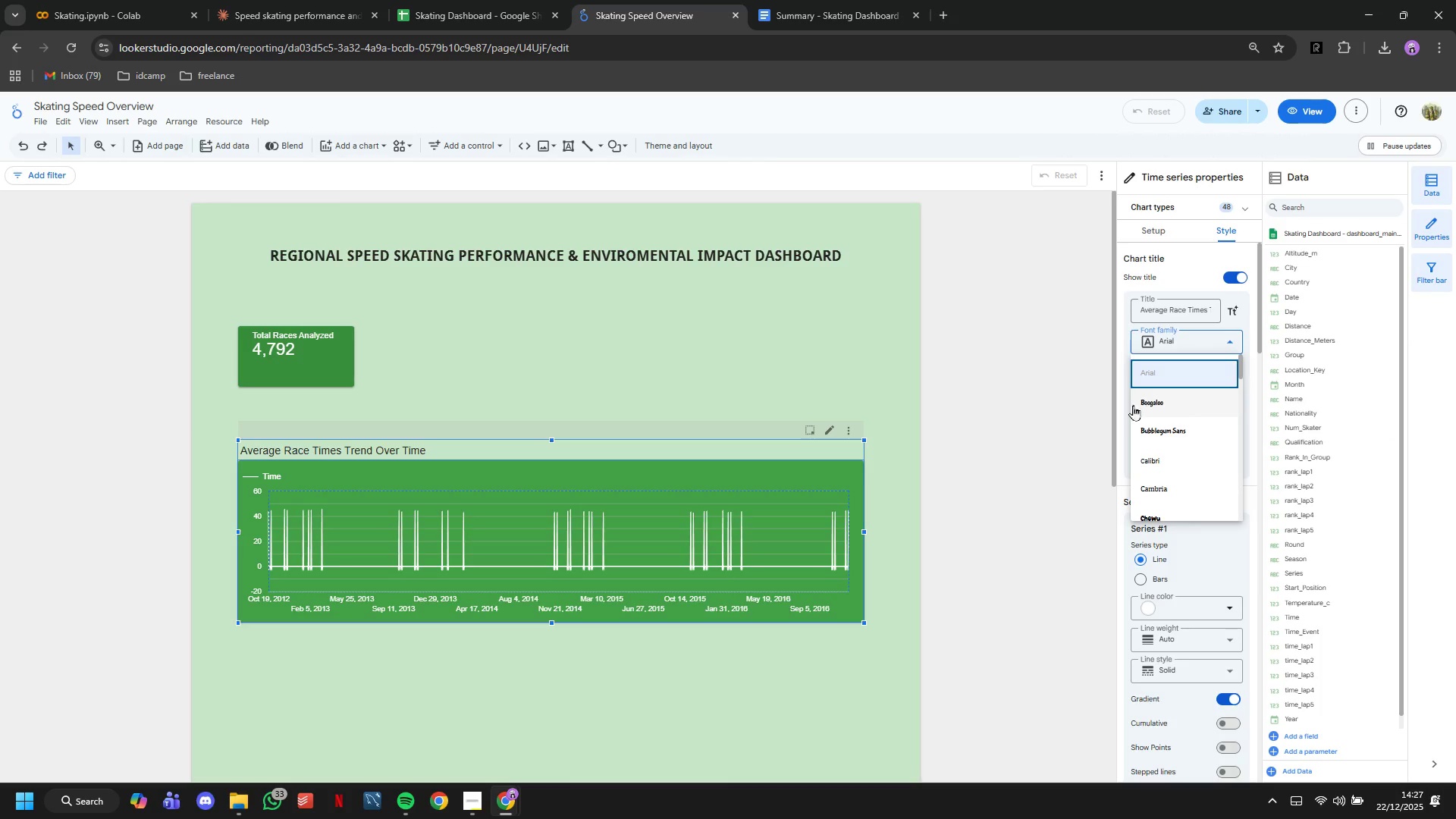 
left_click([1063, 409])
 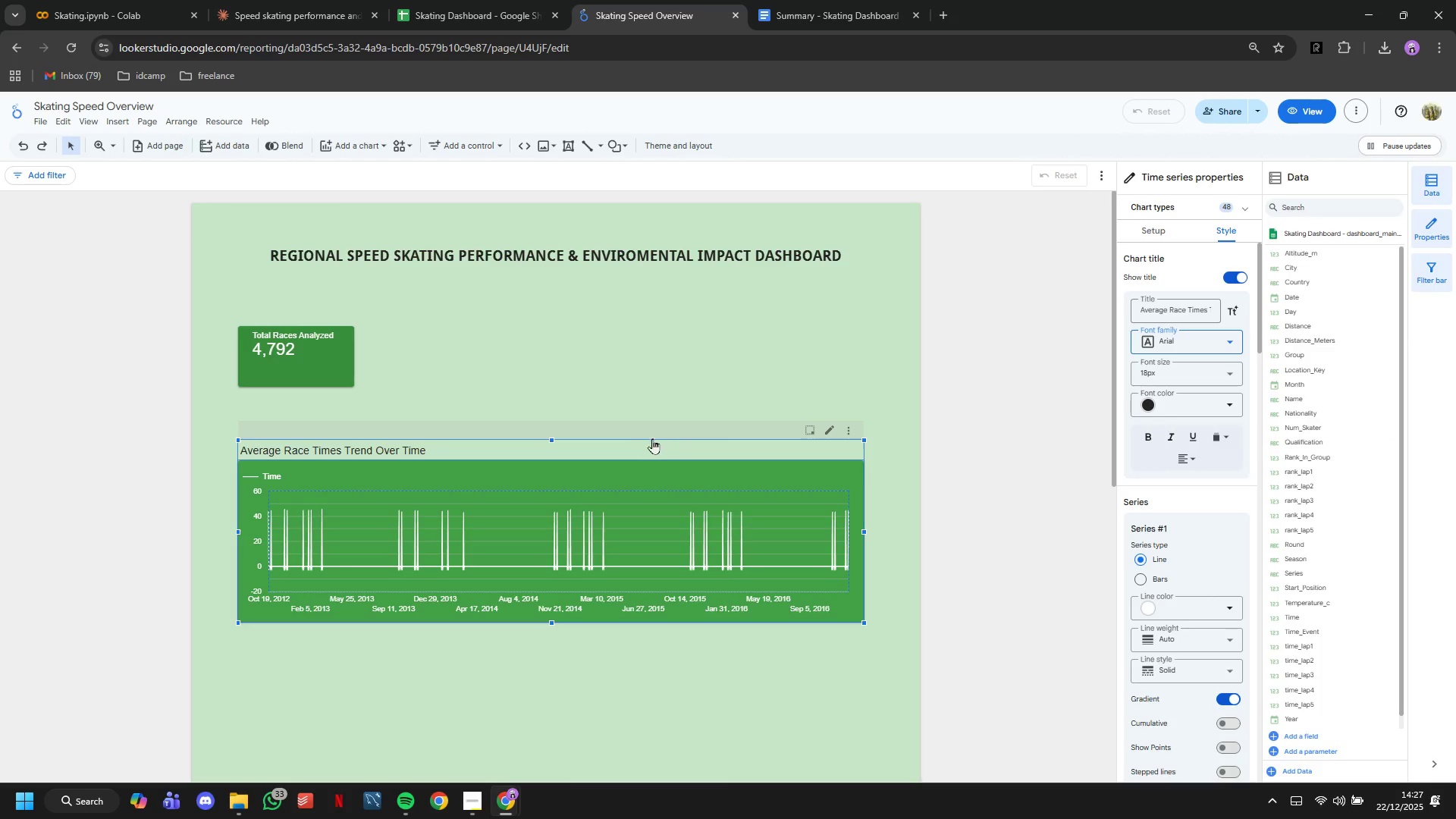 
left_click_drag(start_coordinate=[649, 443], to_coordinate=[648, 426])
 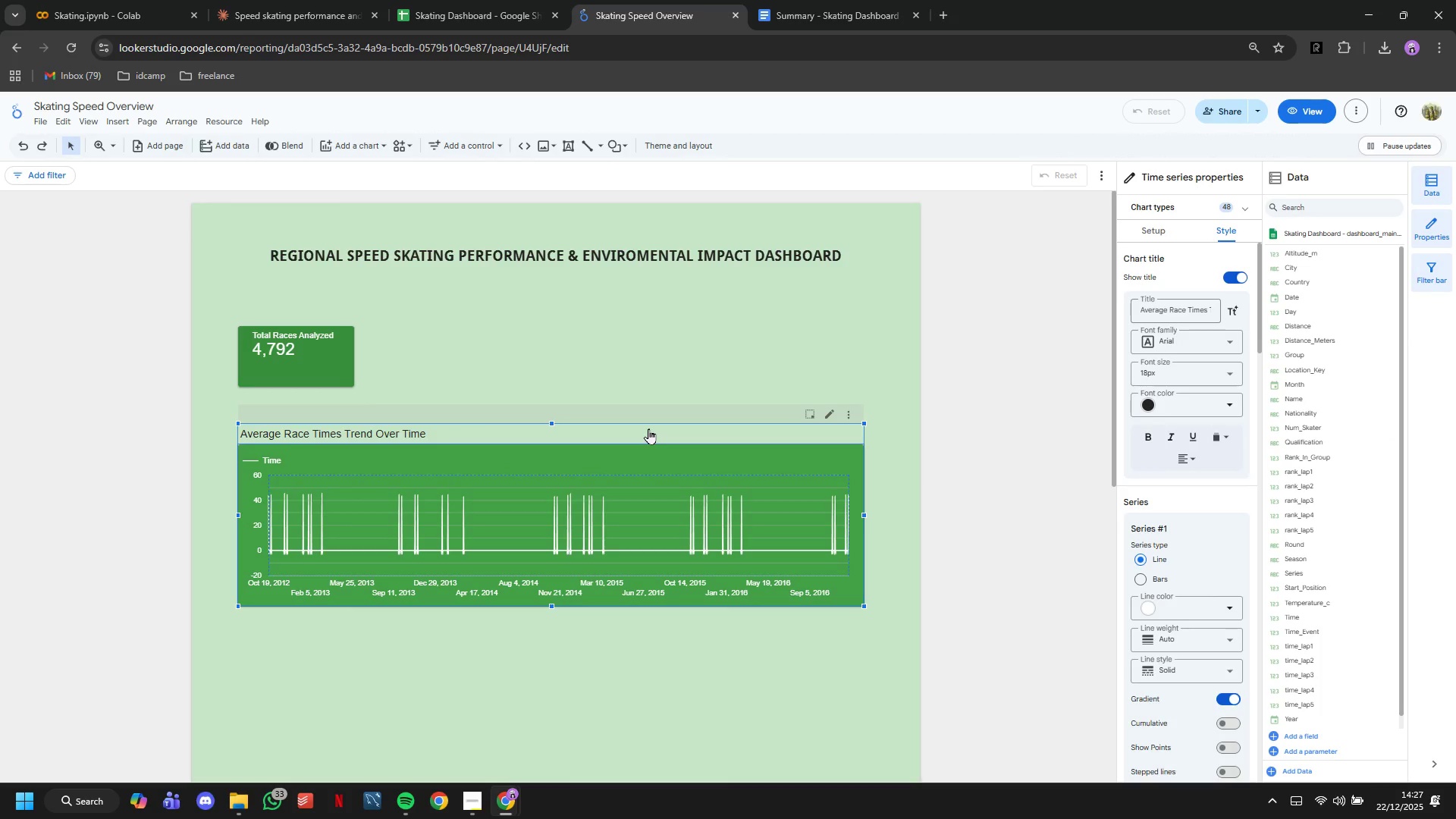 
wait(10.94)
 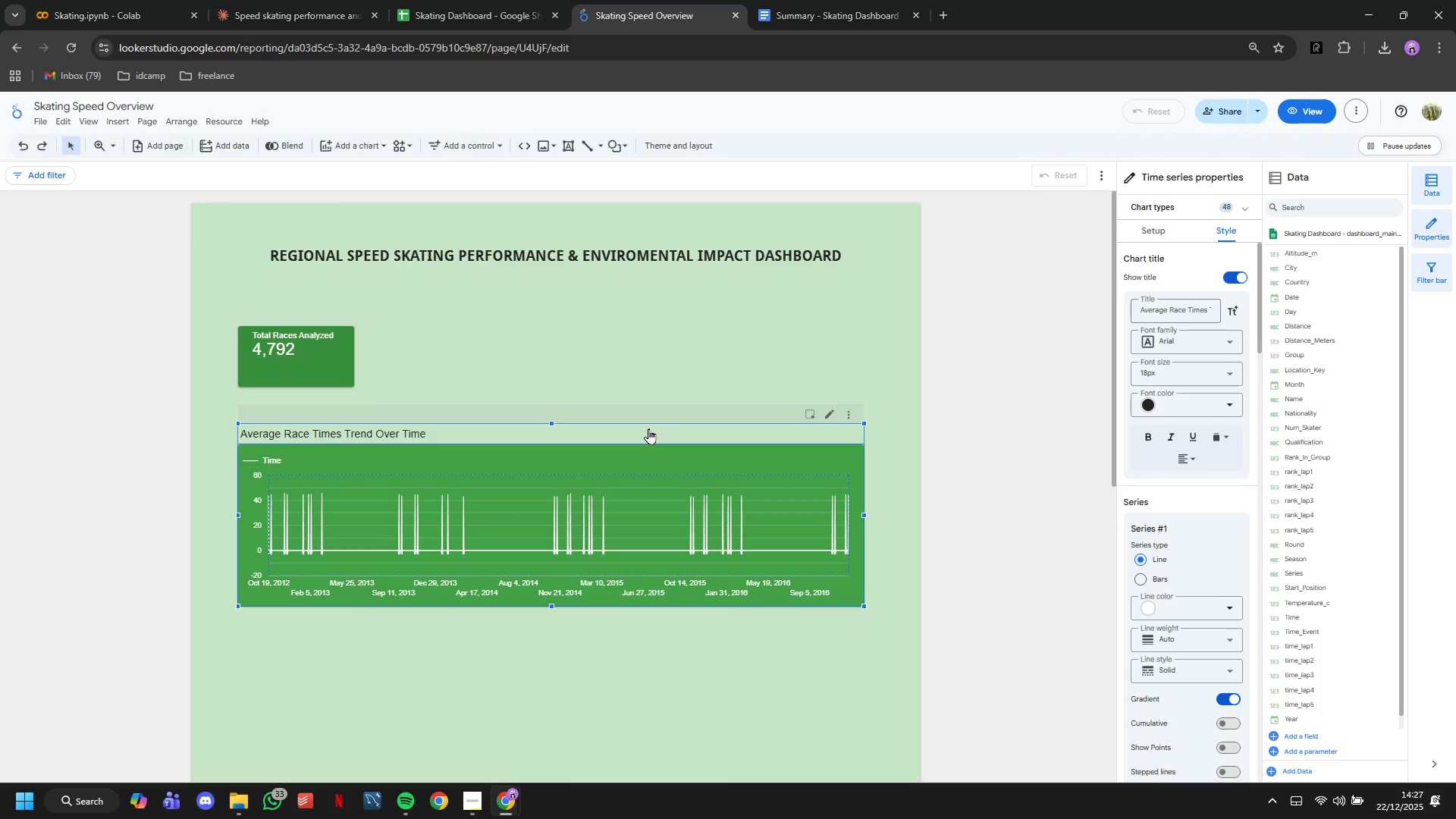 
left_click([473, 814])